 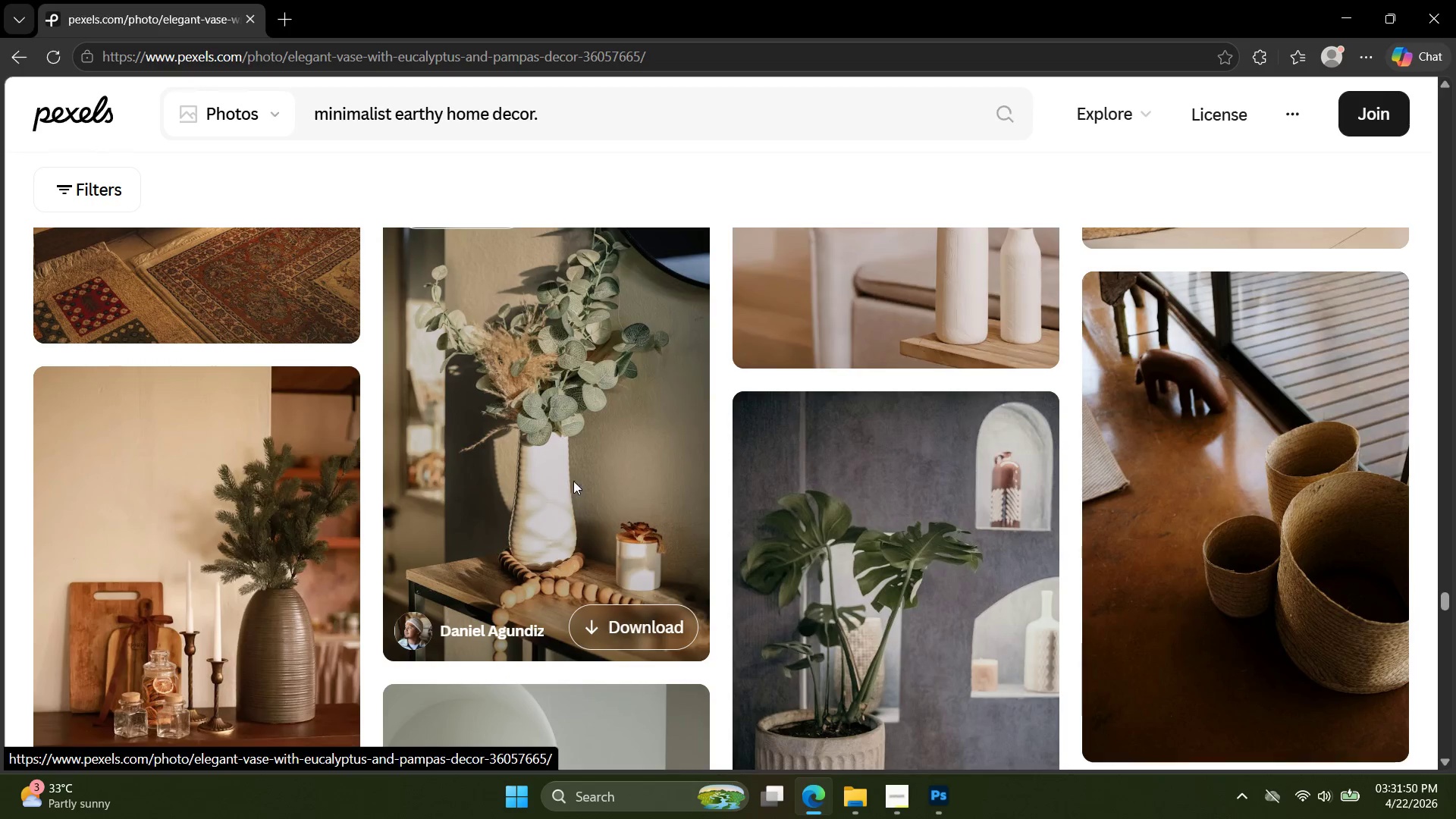 
left_click([1148, 165])
 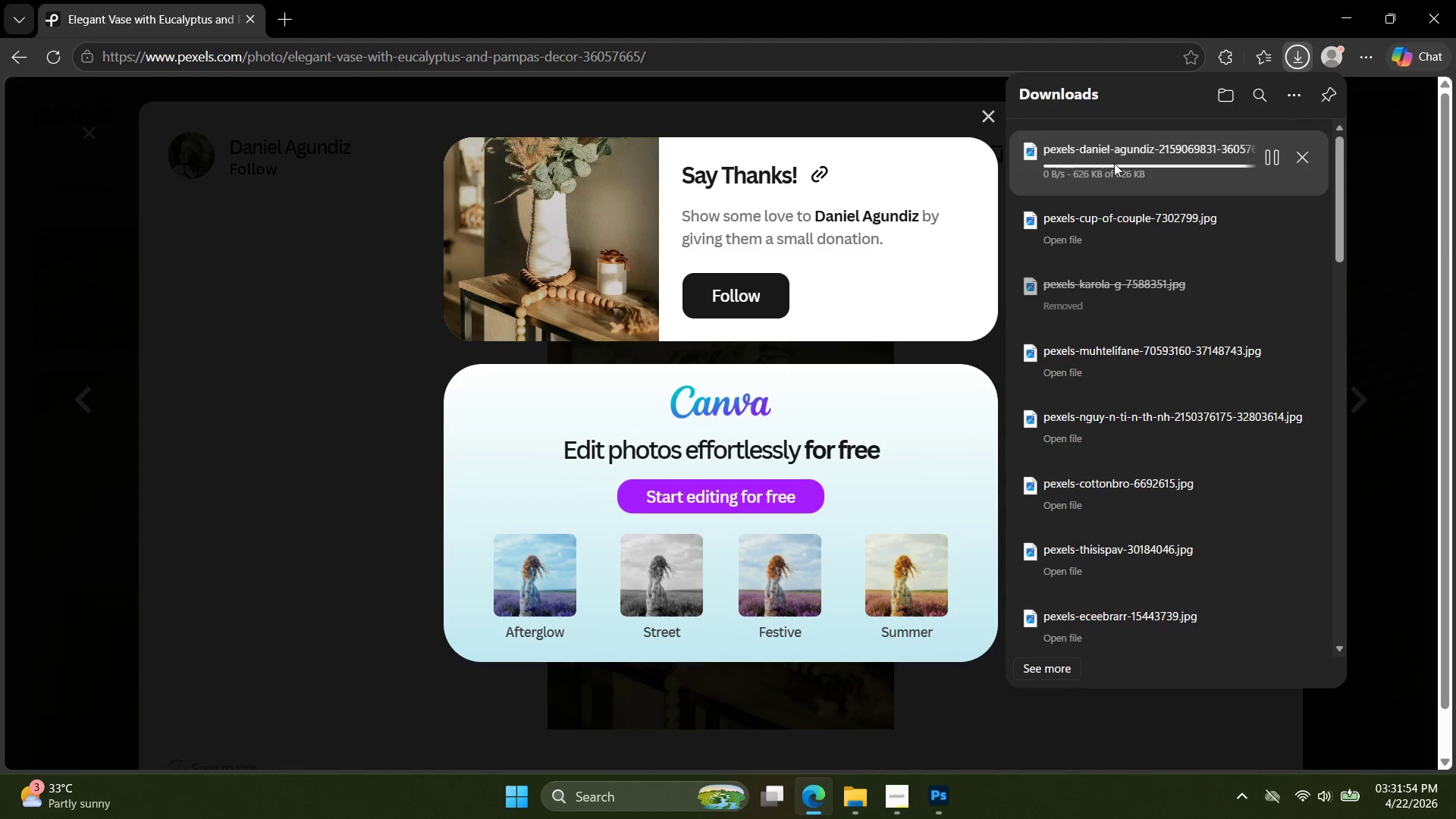 
left_click_drag(start_coordinate=[1112, 151], to_coordinate=[410, 546])
 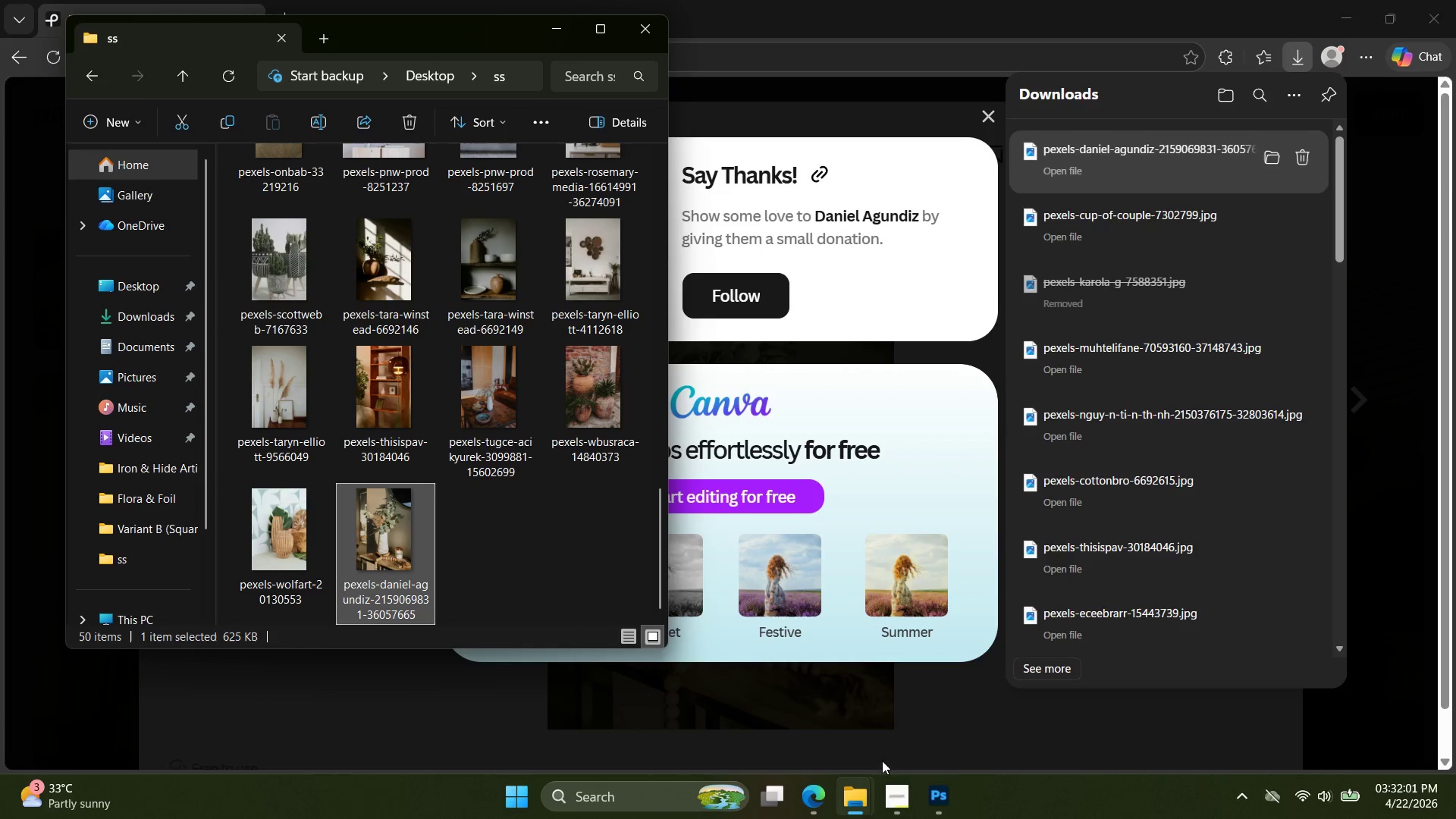 
left_click([926, 802])
 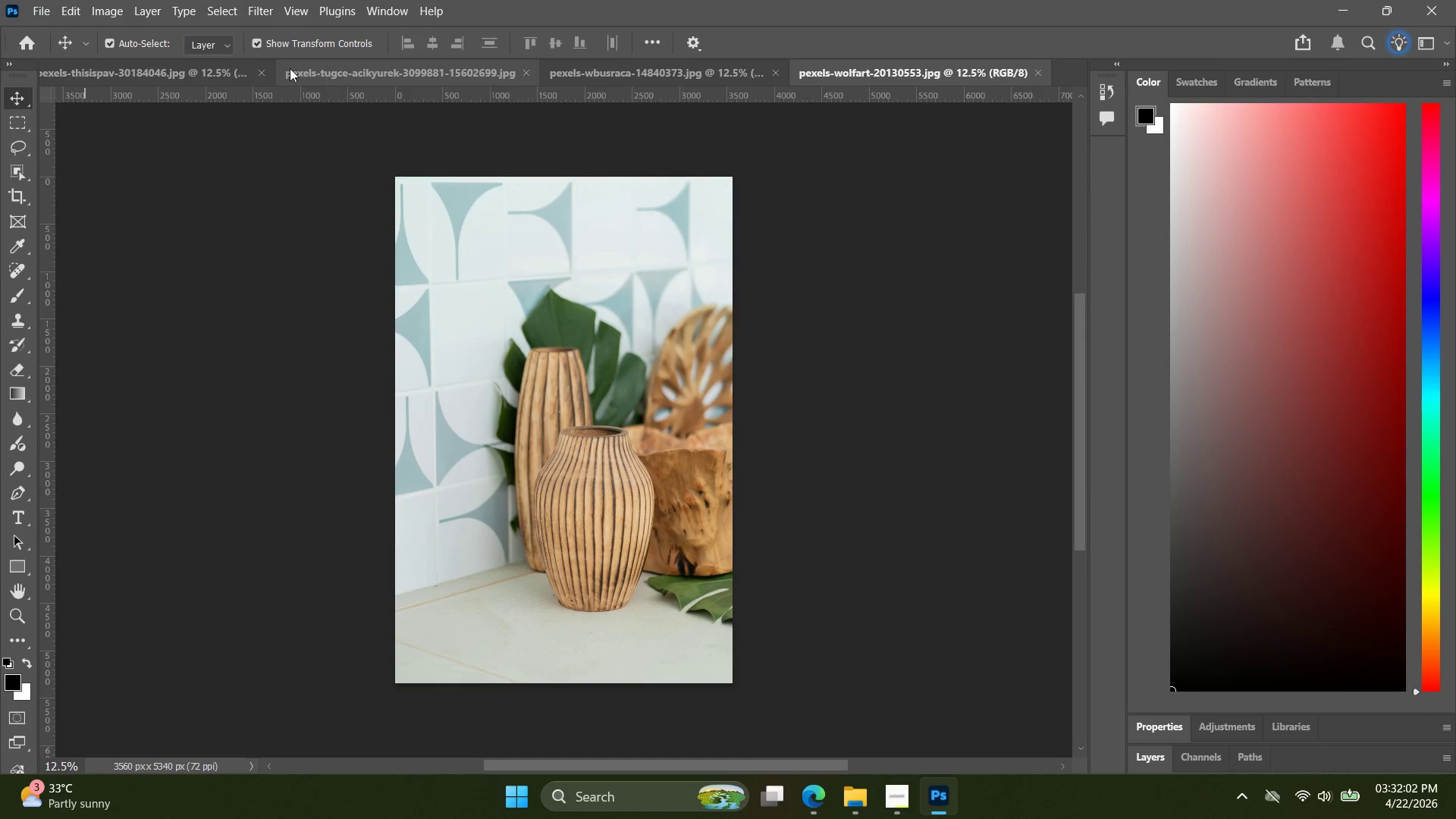 
left_click([266, 72])
 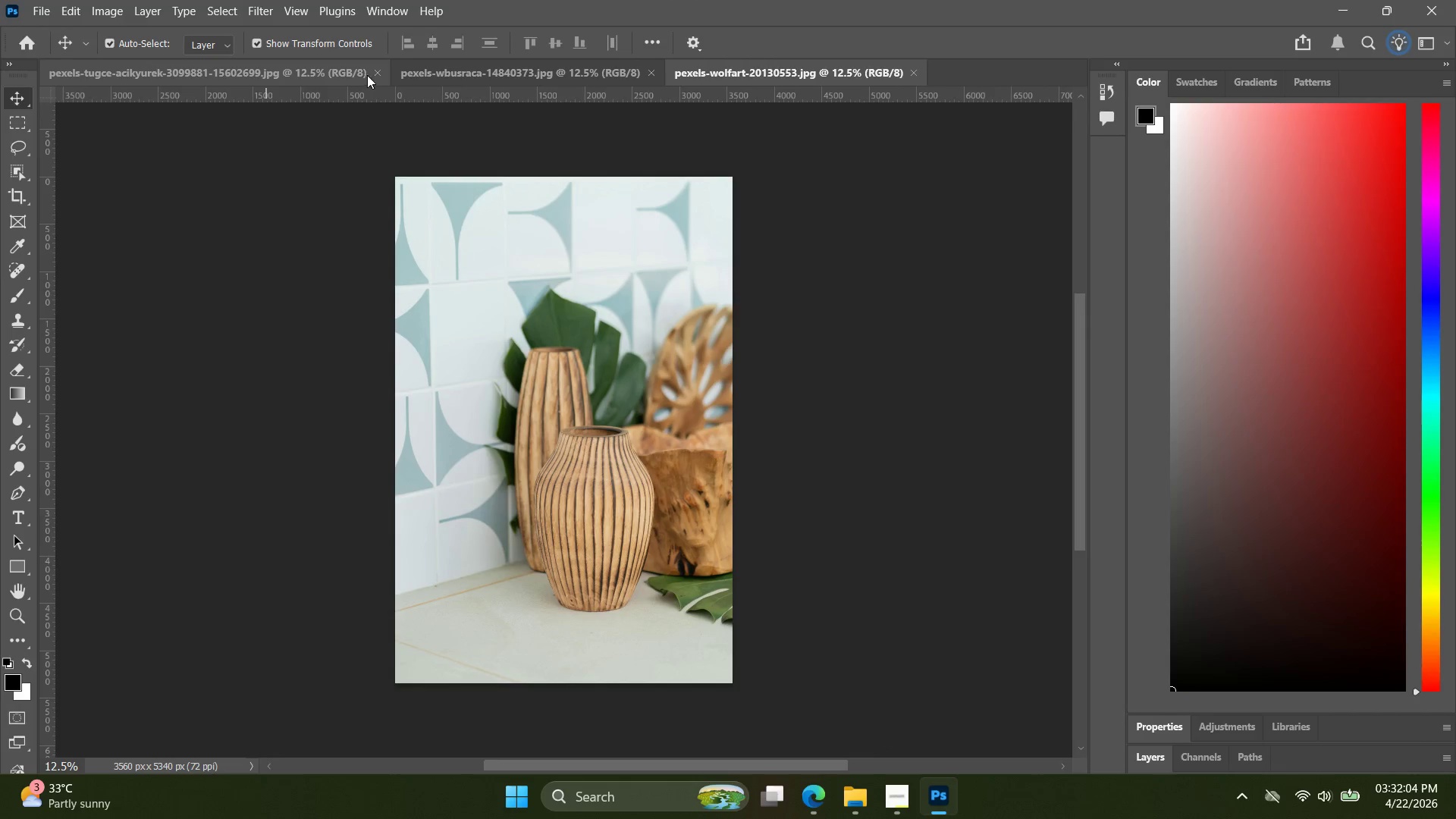 
left_click([375, 74])
 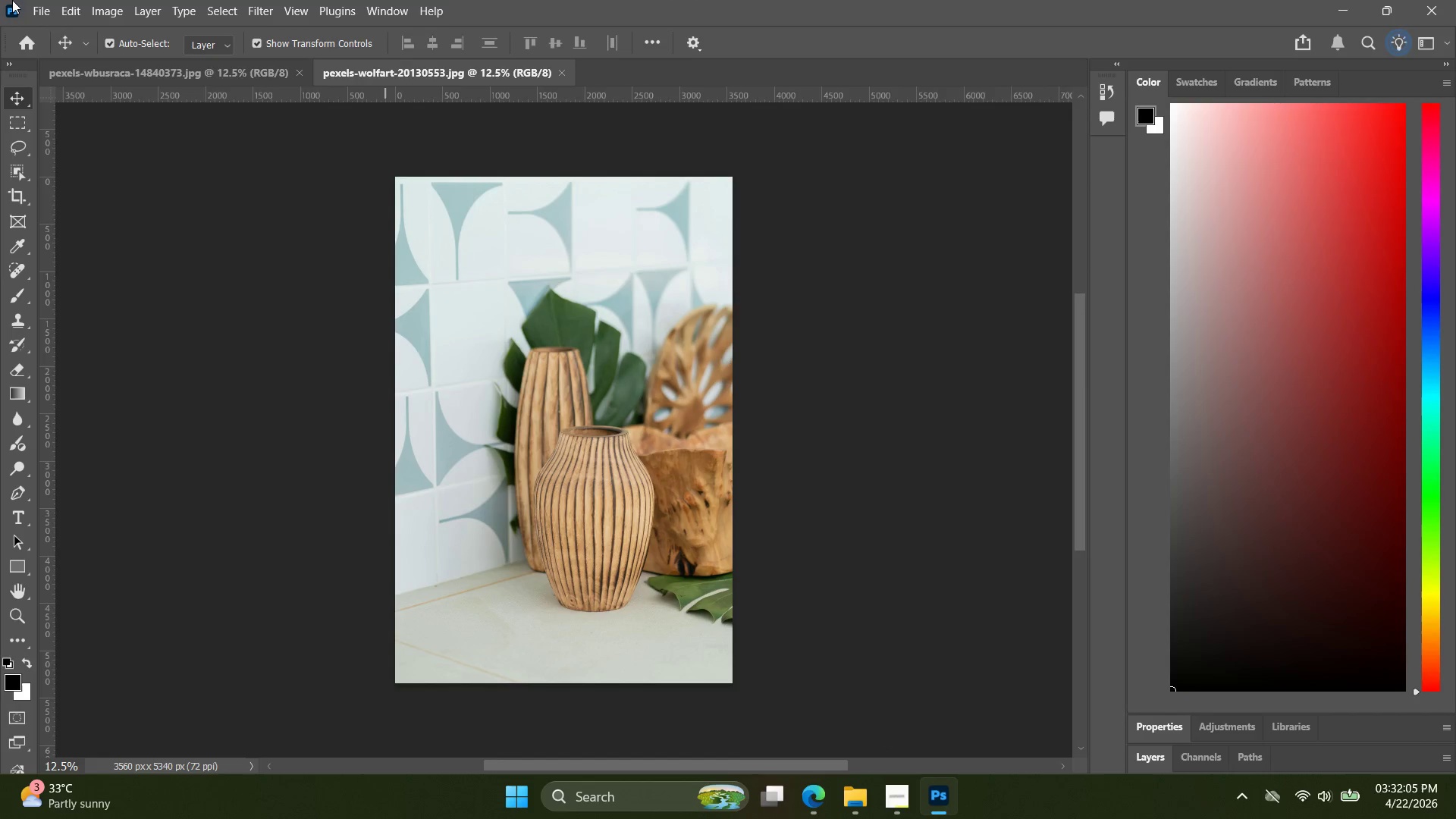 
left_click([45, 1])
 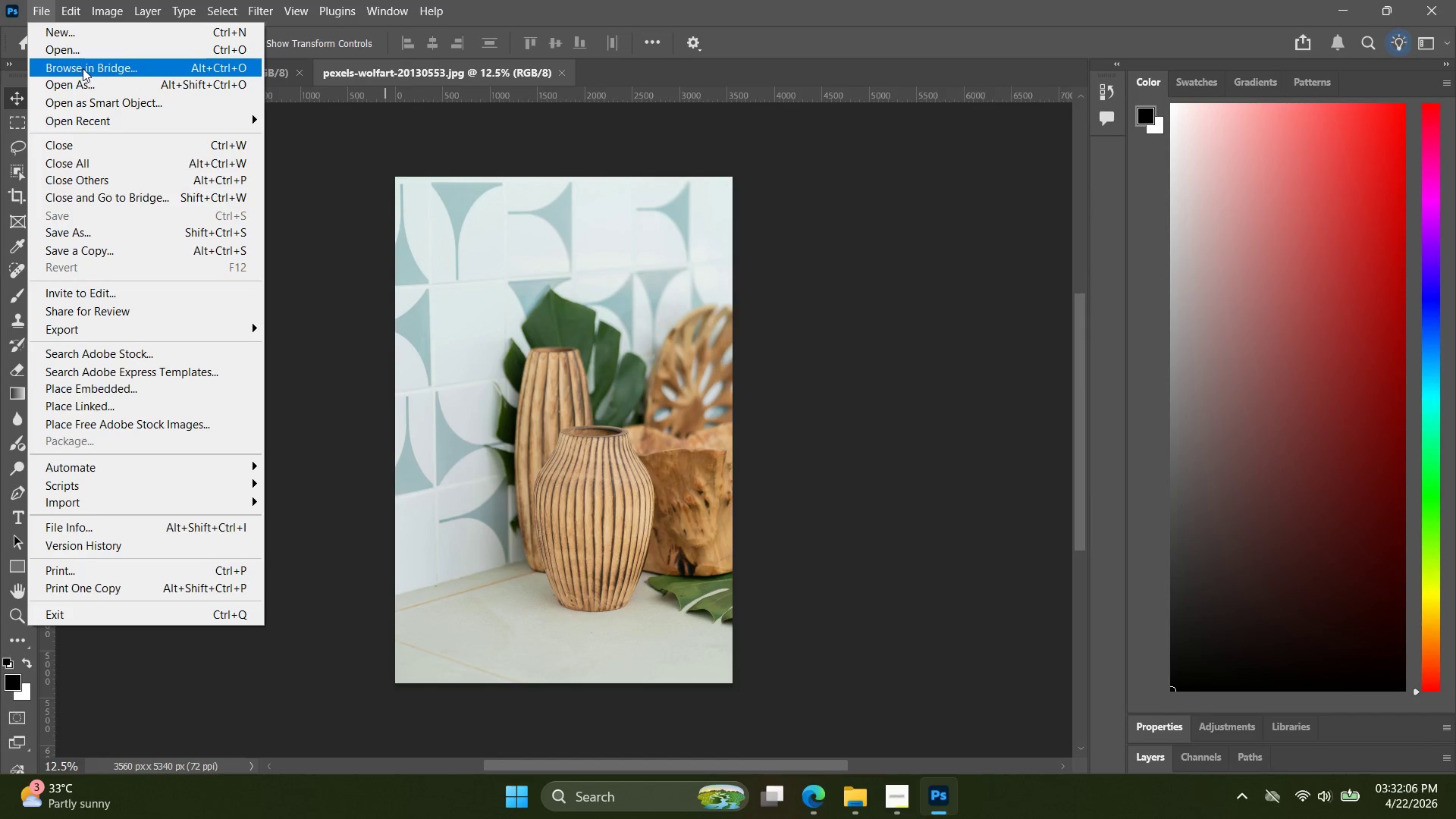 
left_click([85, 55])
 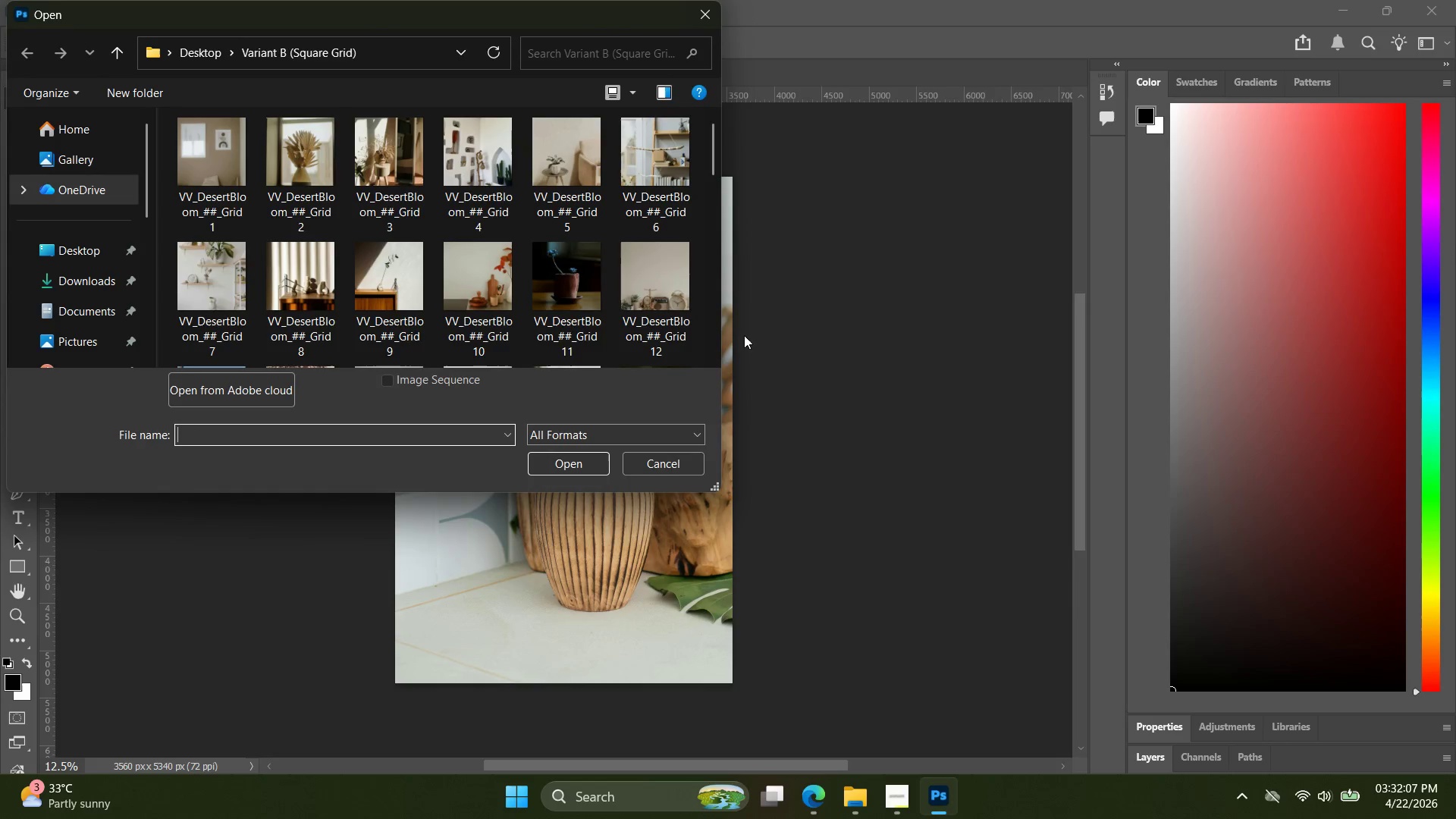 
scroll: coordinate [250, 222], scroll_direction: down, amount: 25.0
 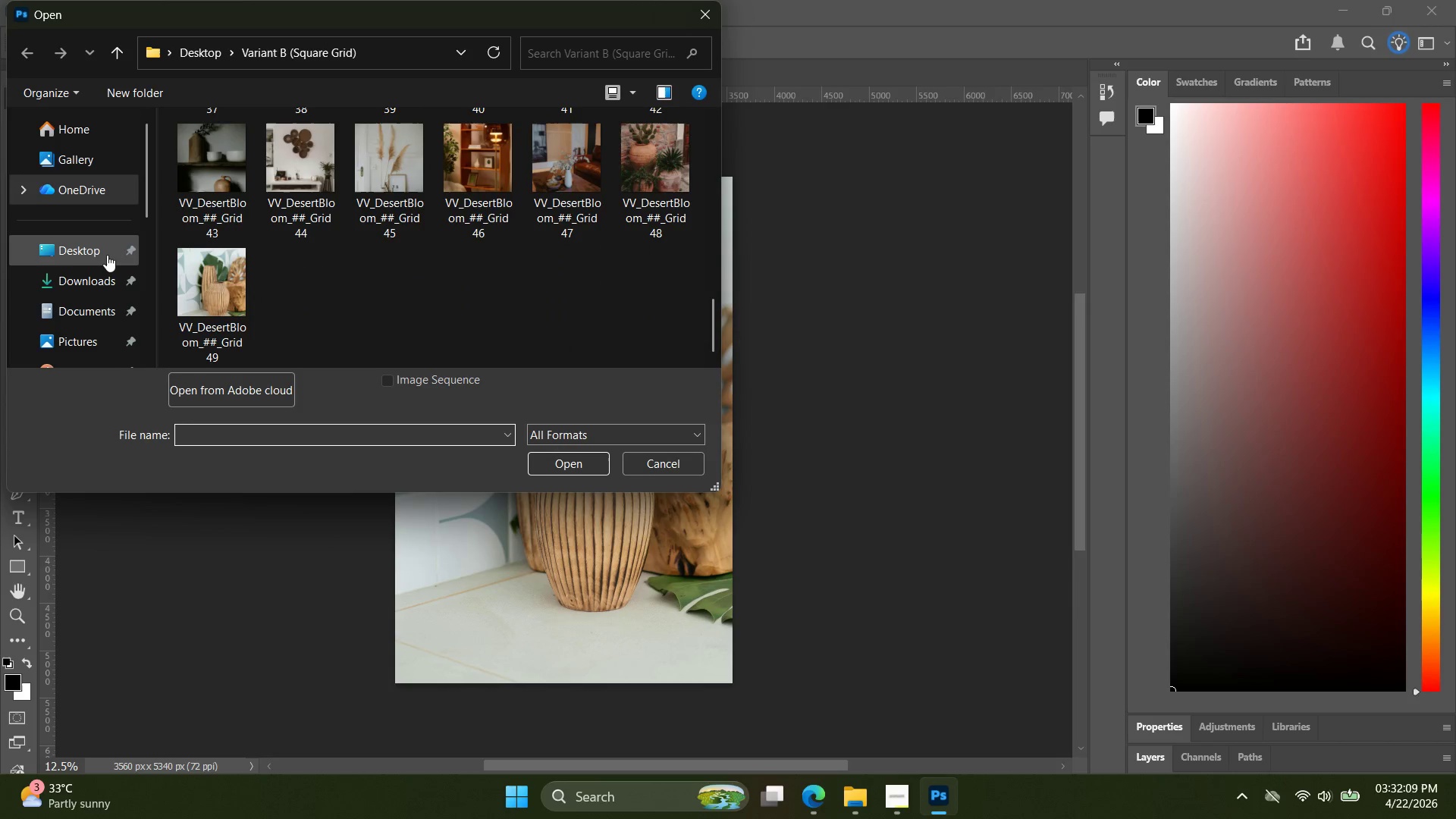 
left_click([107, 254])
 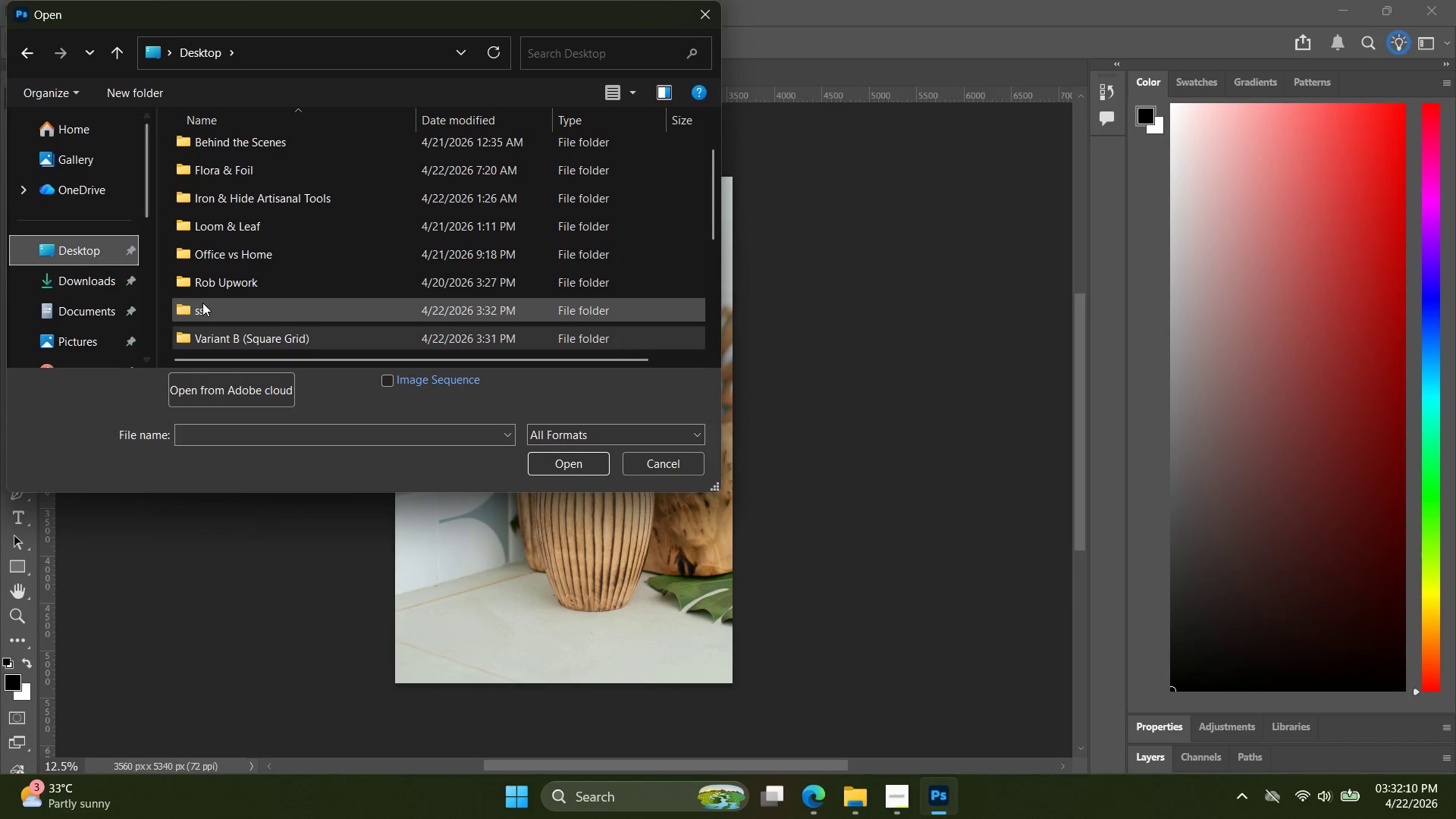 
double_click([207, 310])
 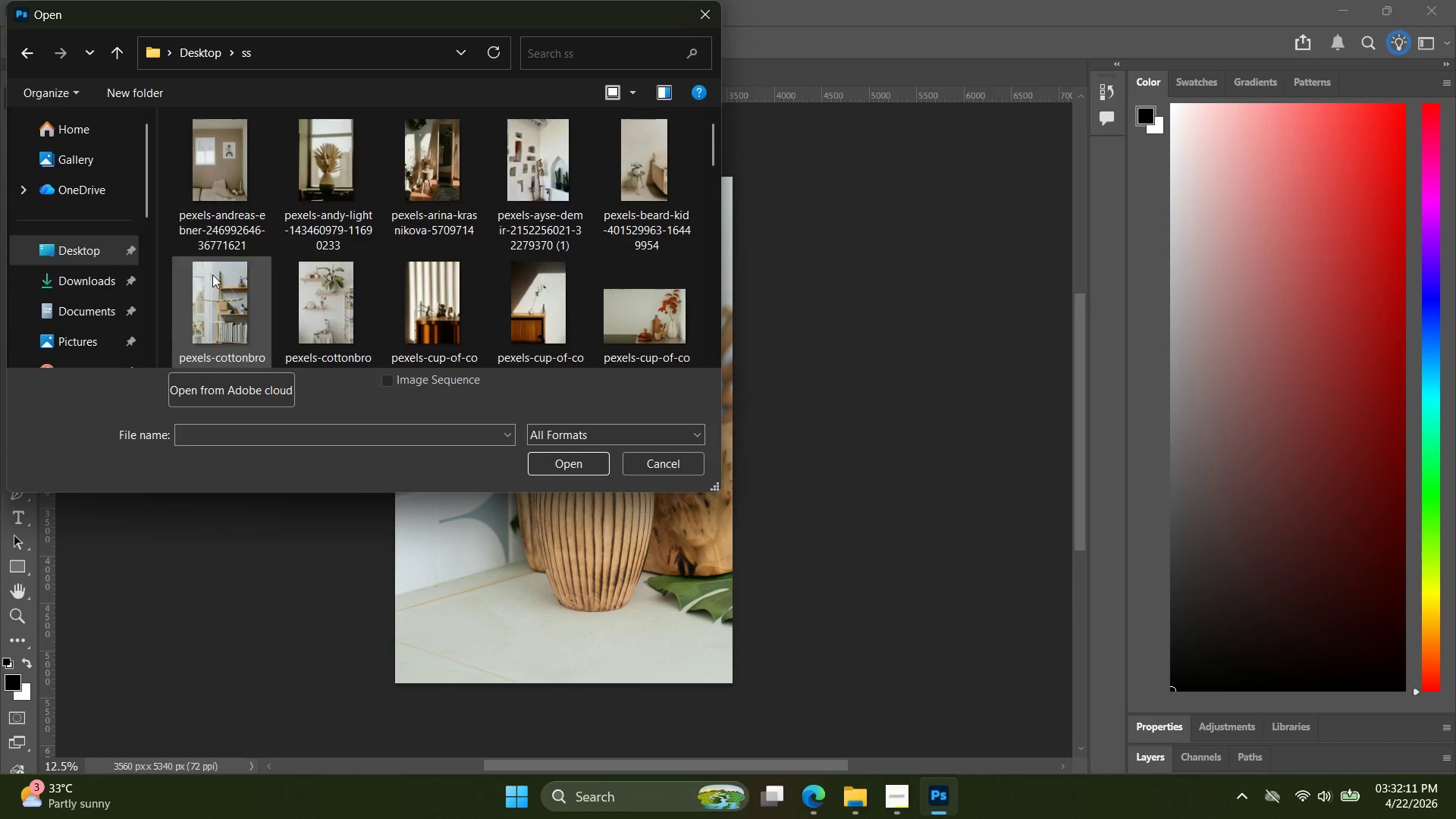 
scroll: coordinate [271, 288], scroll_direction: down, amount: 30.0
 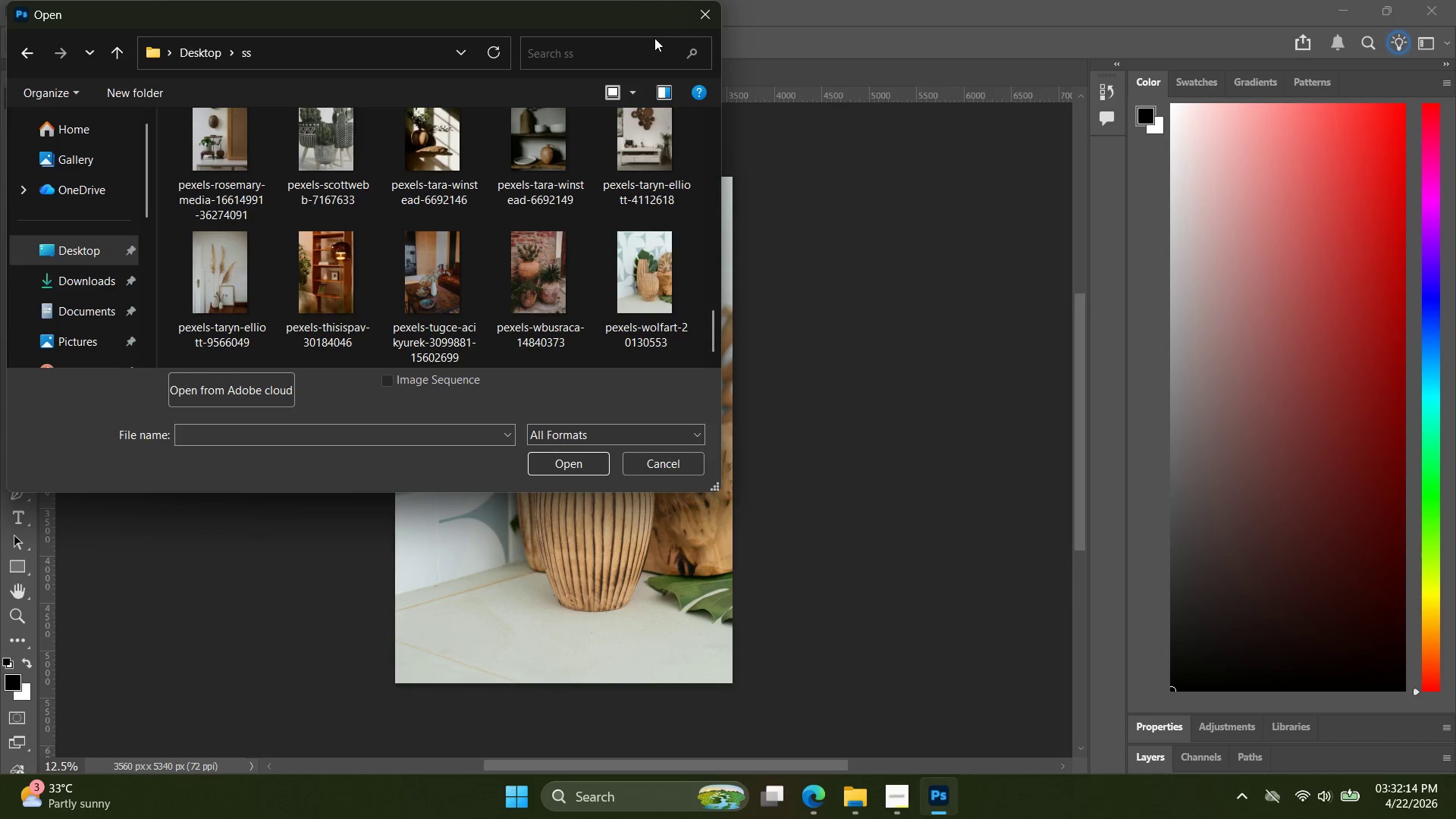 
scroll: coordinate [439, 241], scroll_direction: up, amount: 21.0
 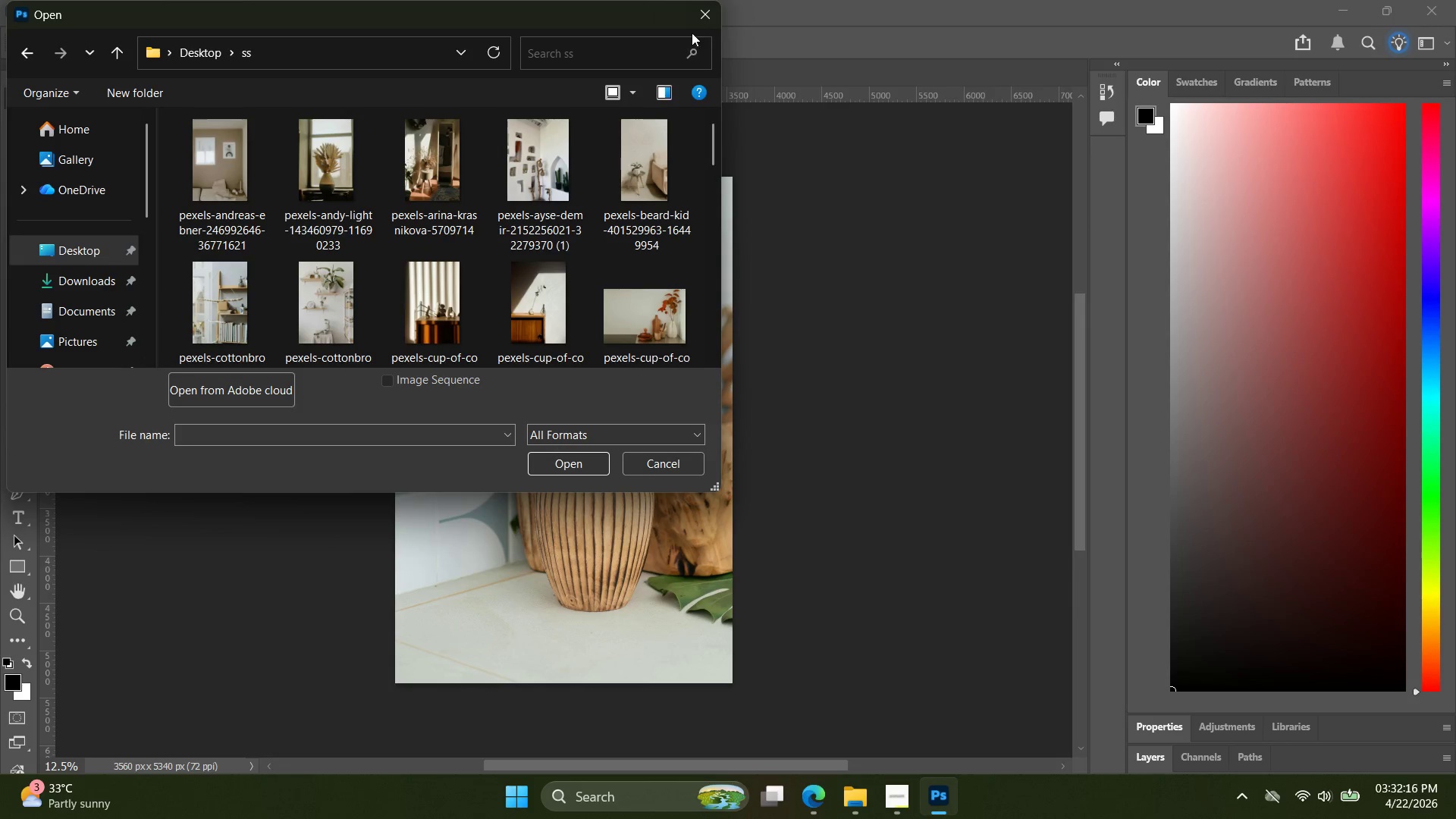 
left_click([700, 17])
 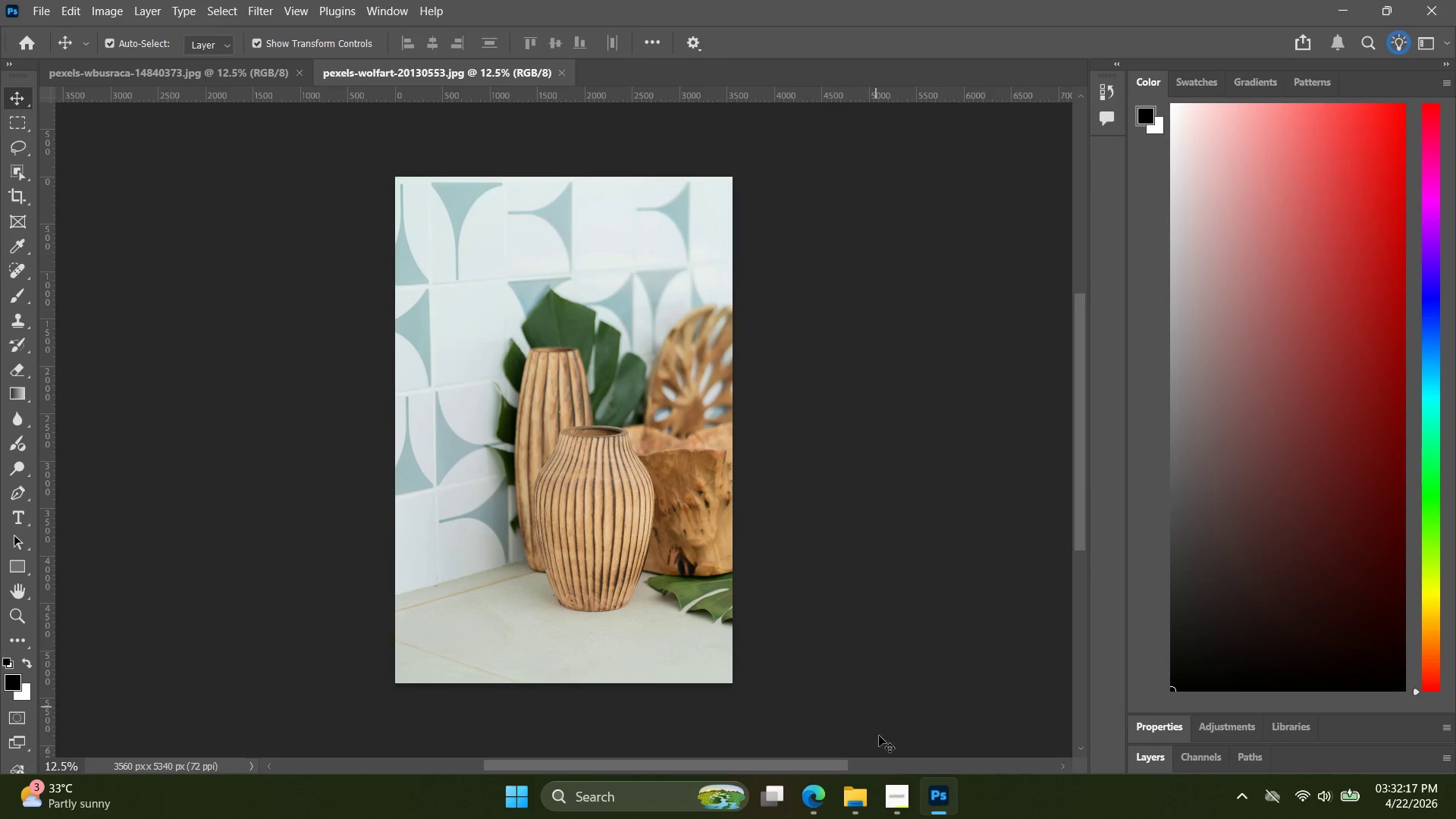 
left_click([847, 796])
 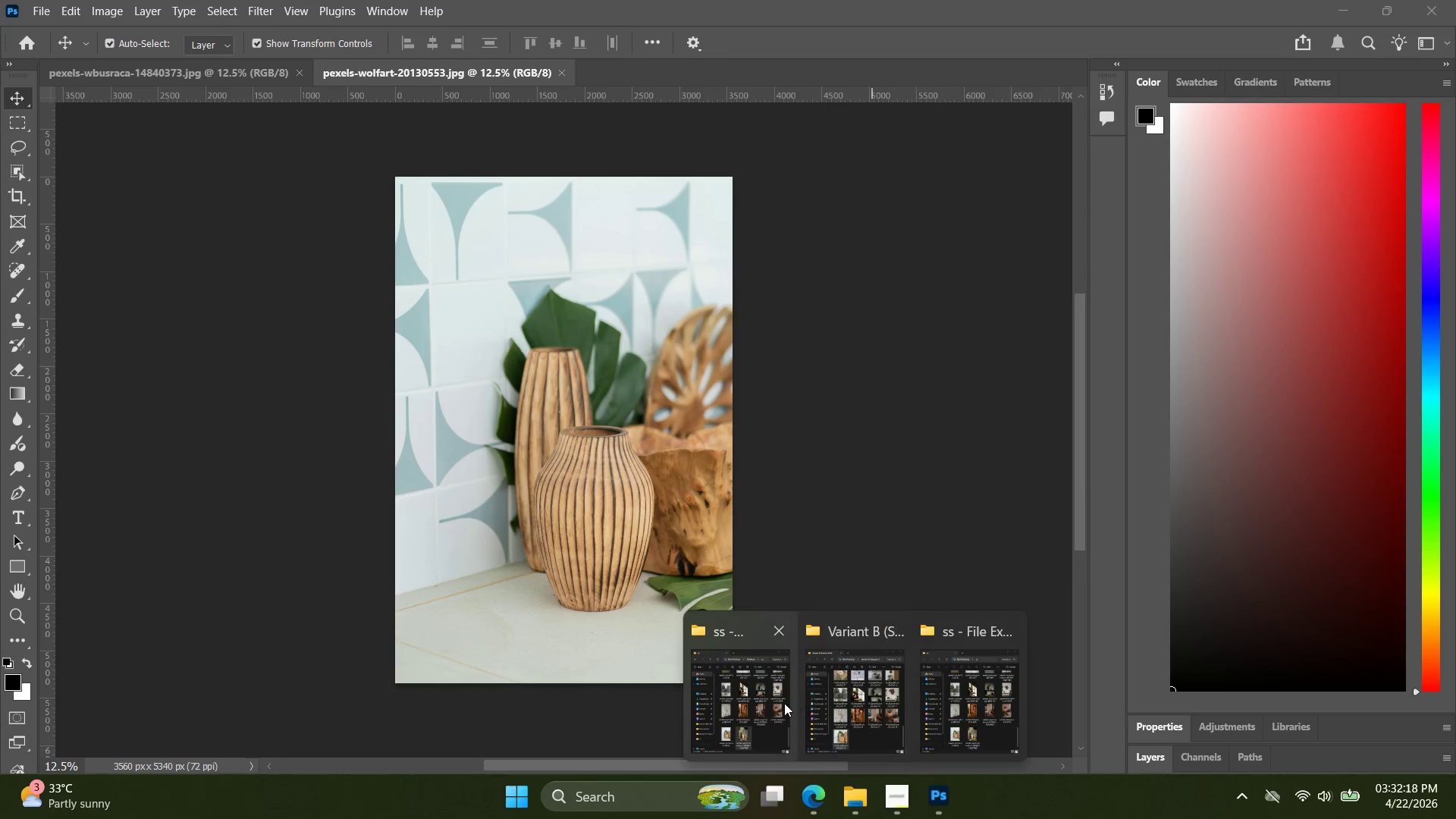 
left_click([776, 703])
 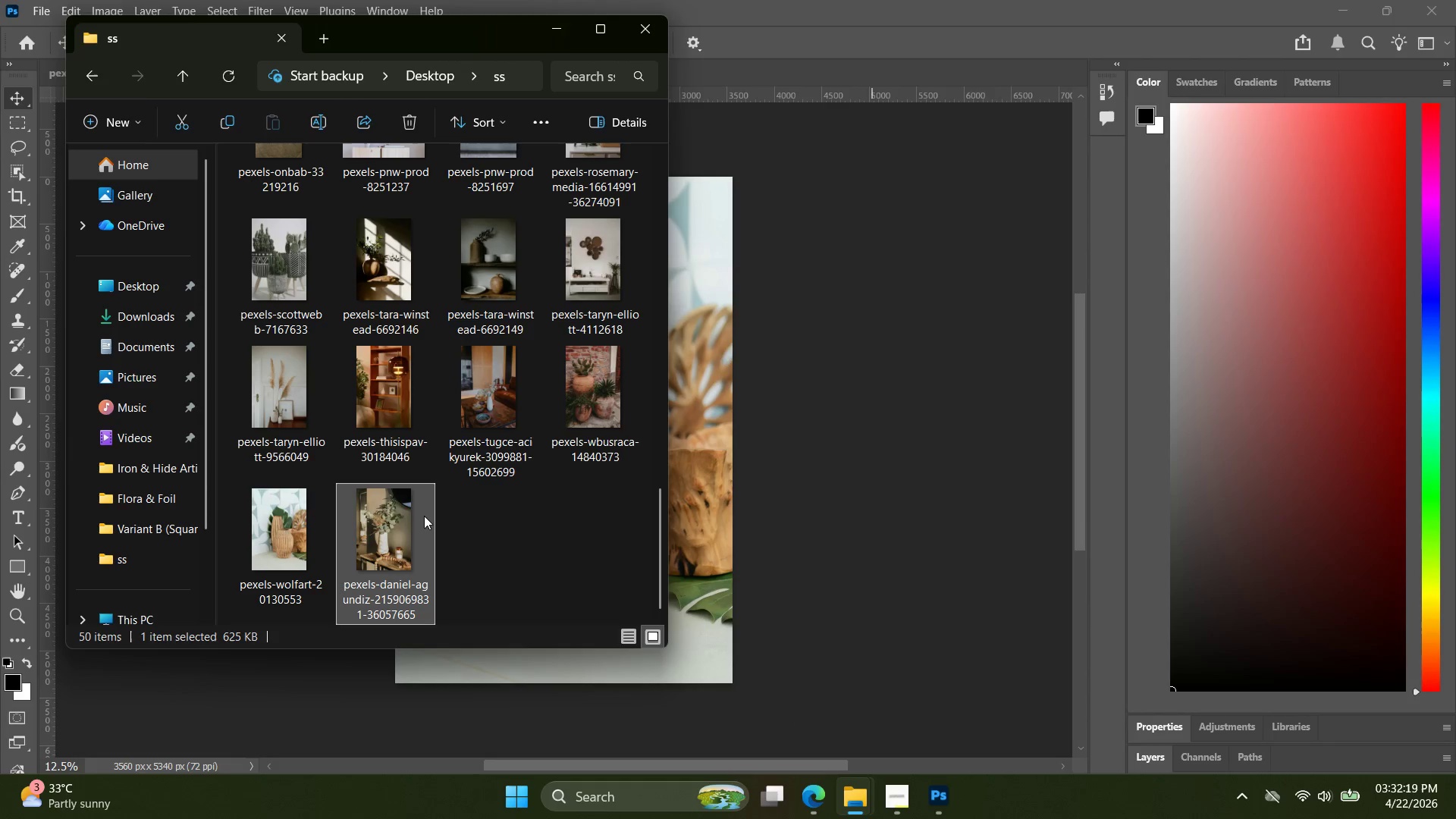 
left_click_drag(start_coordinate=[385, 520], to_coordinate=[846, 79])
 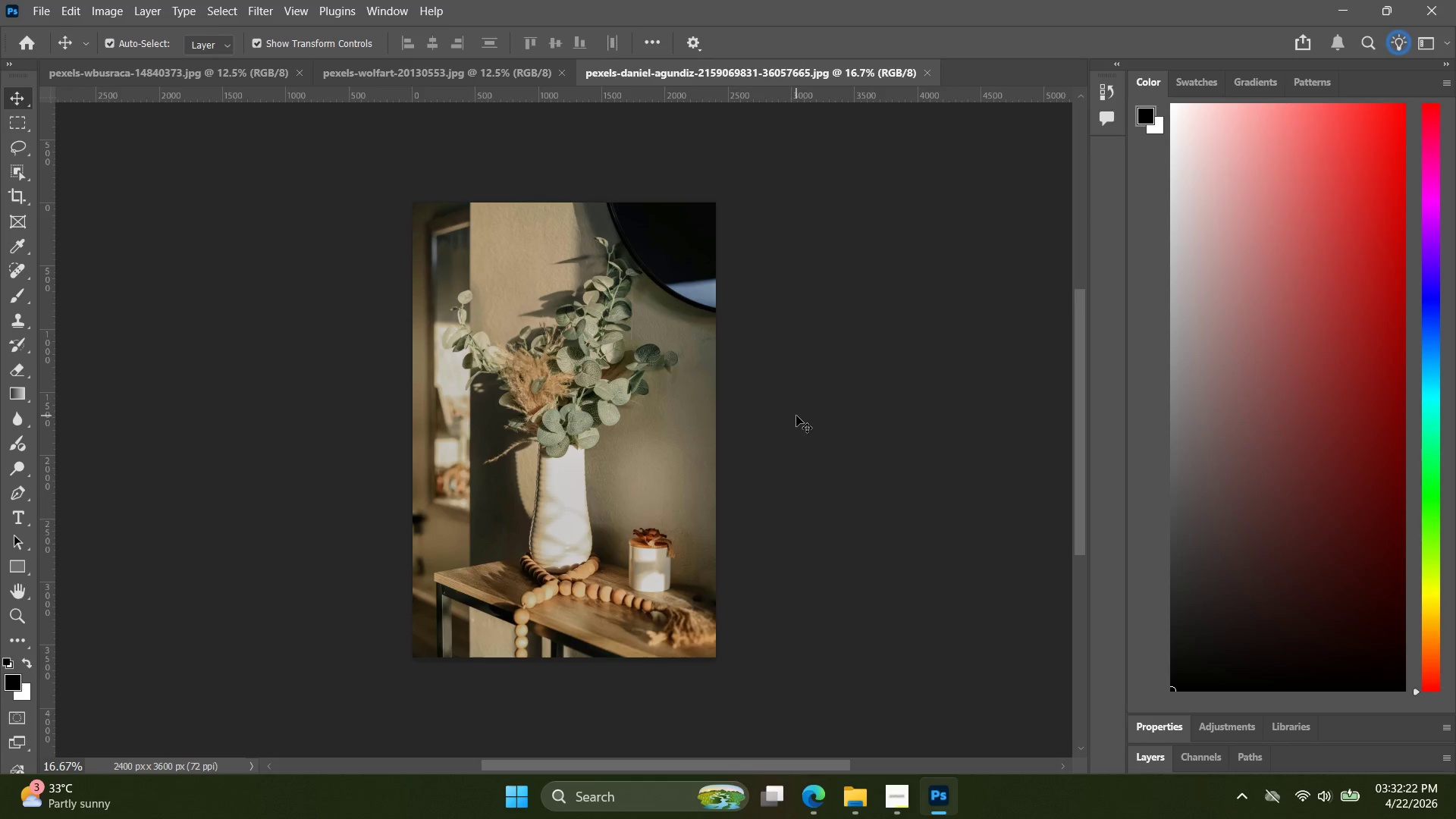 
key(Alt+Control+Shift+W)
 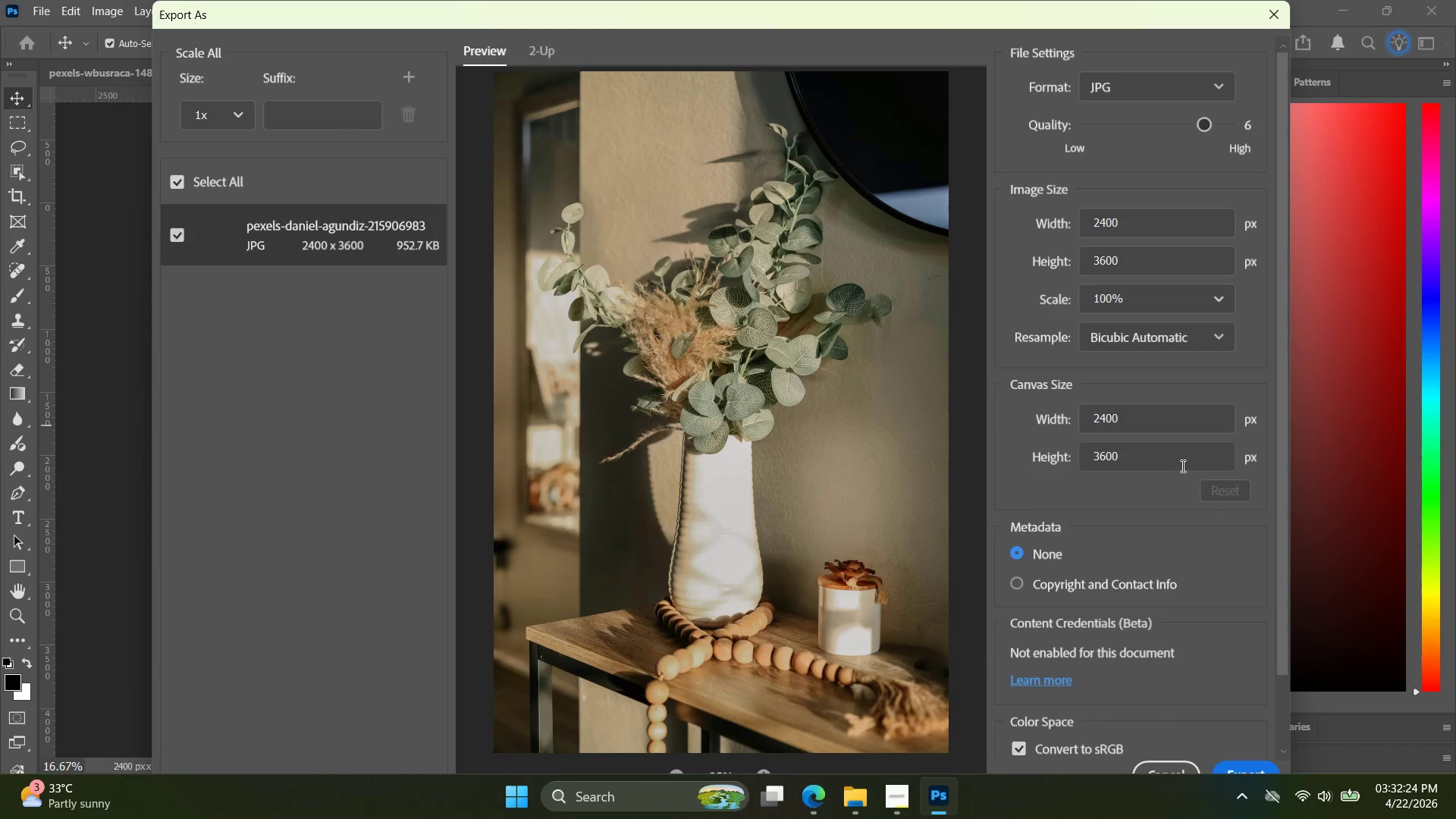 
left_click_drag(start_coordinate=[1156, 424], to_coordinate=[1037, 422])
 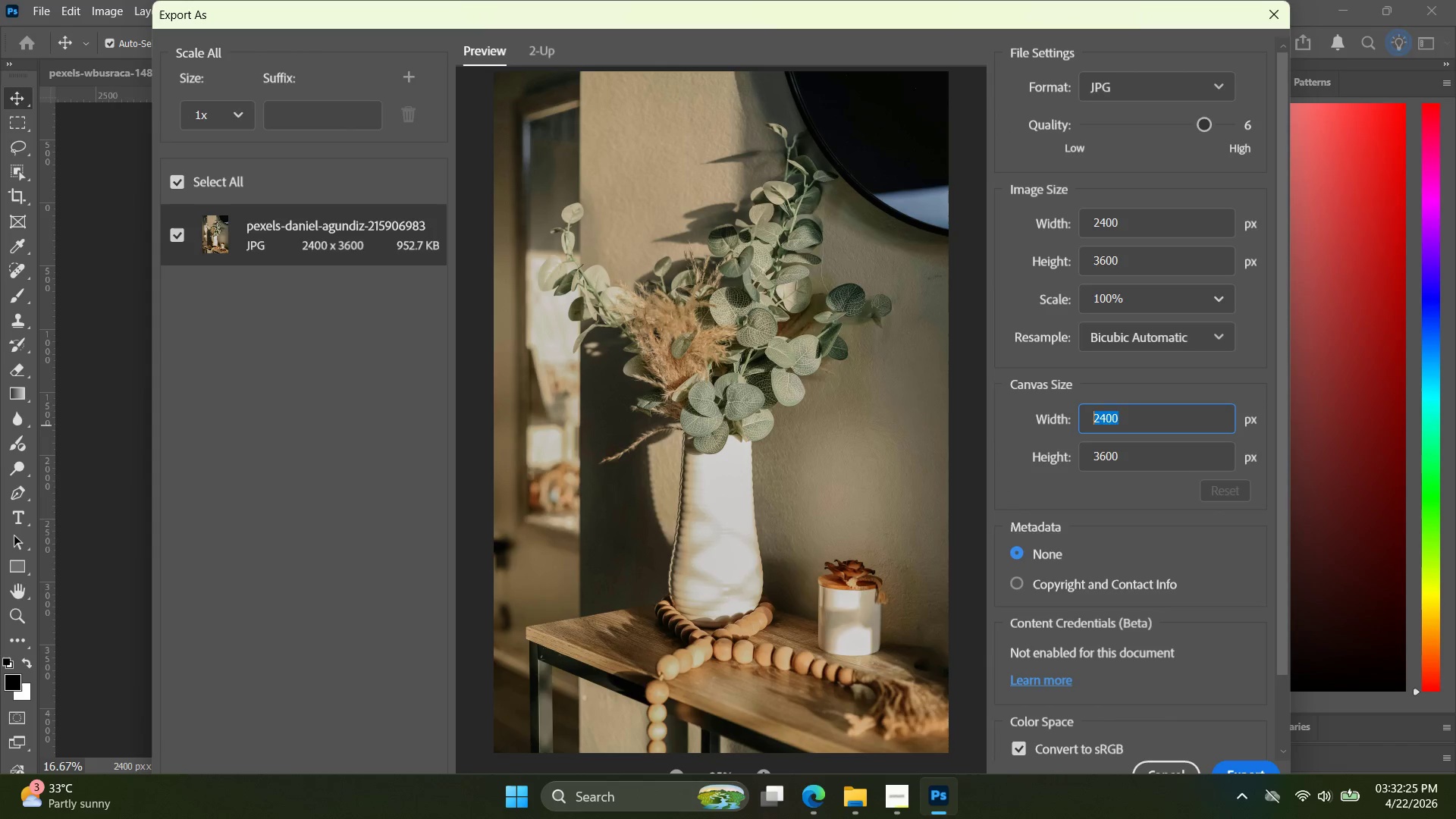 
type(10-)
key(Backspace)
type(0)
key(Backspace)
type(80)
 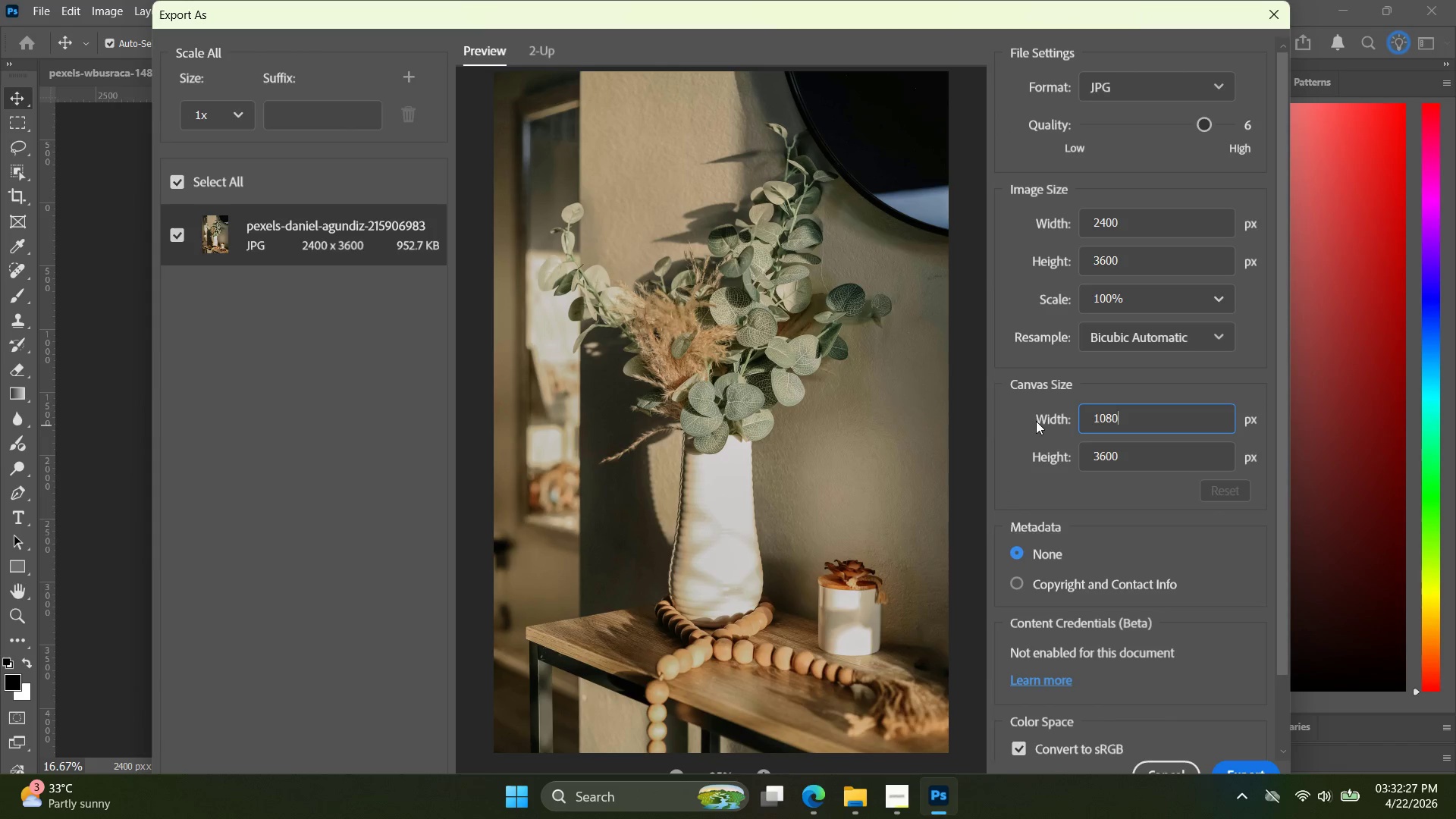 
key(Enter)
 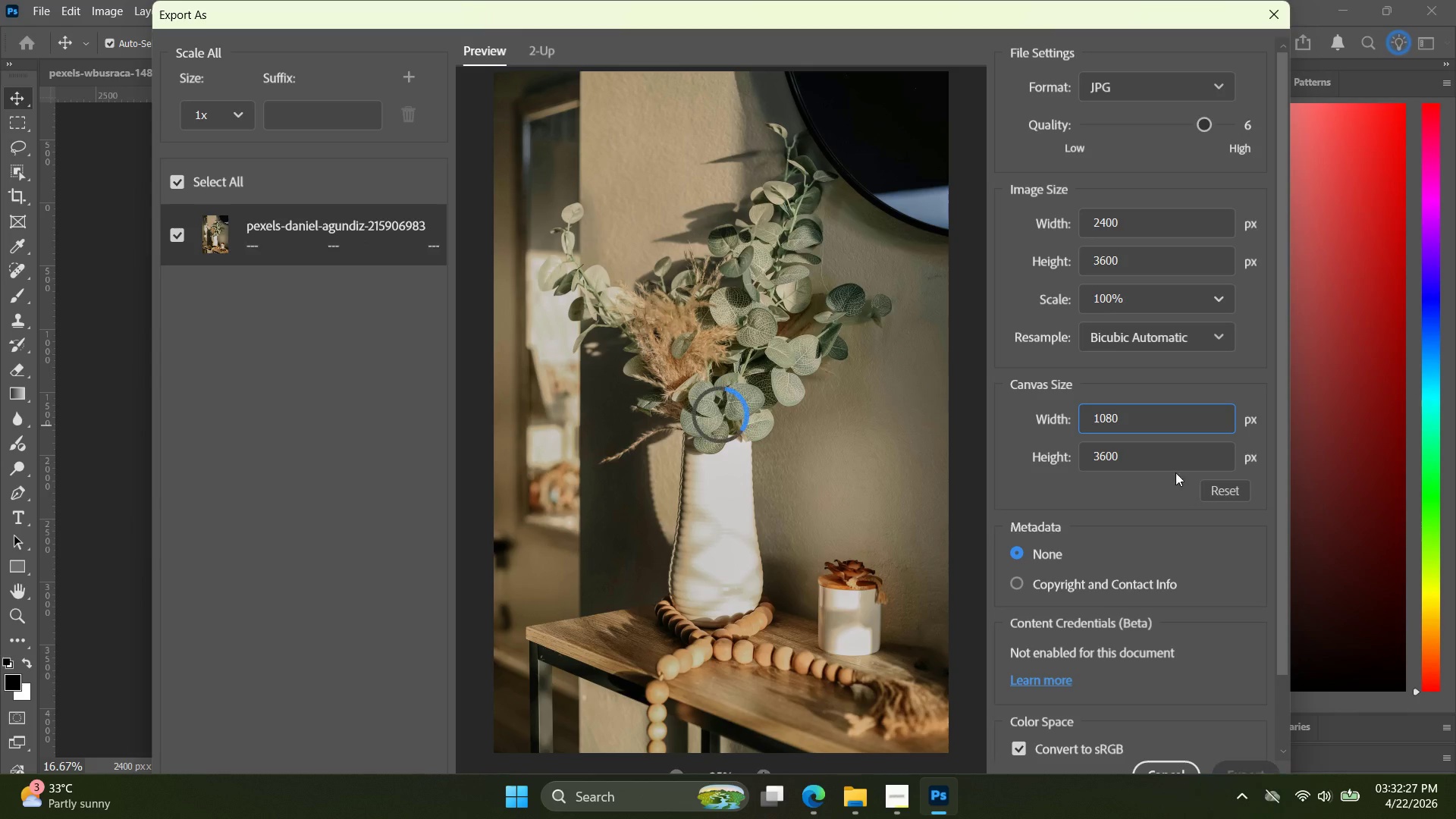 
left_click_drag(start_coordinate=[1176, 460], to_coordinate=[1073, 457])
 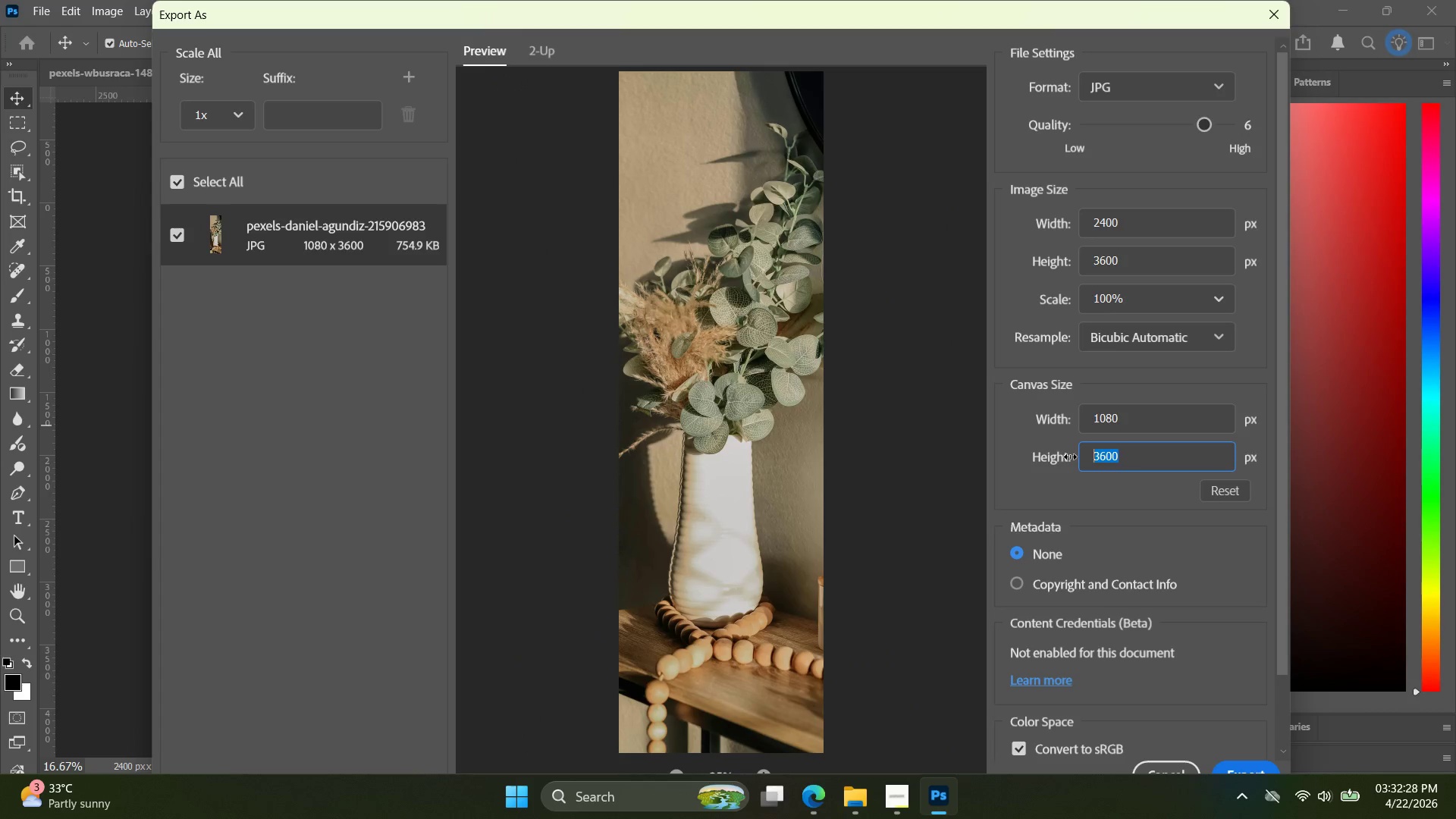 
type(1080)
 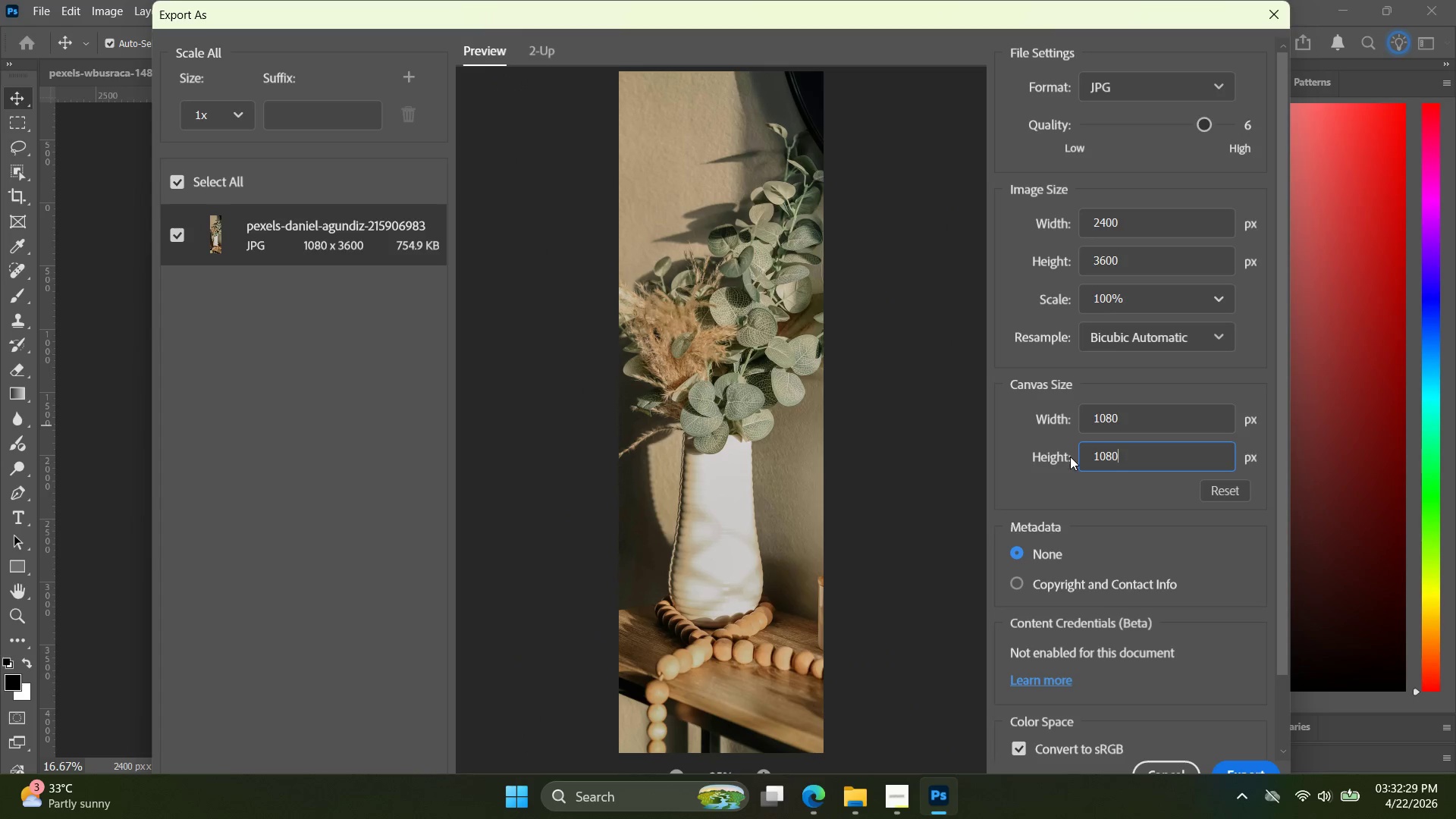 
key(Enter)
 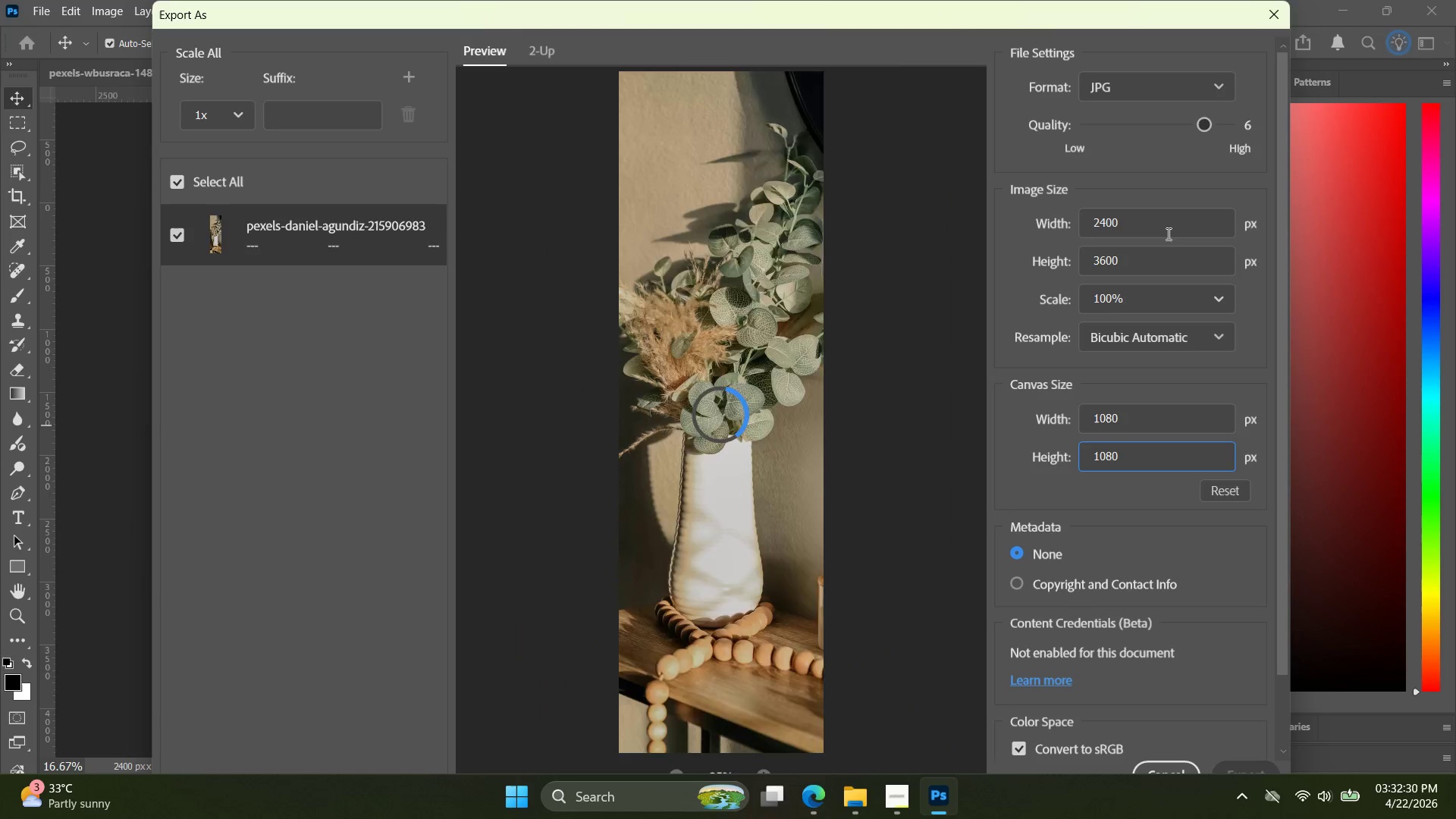 
left_click_drag(start_coordinate=[1167, 224], to_coordinate=[1084, 222])
 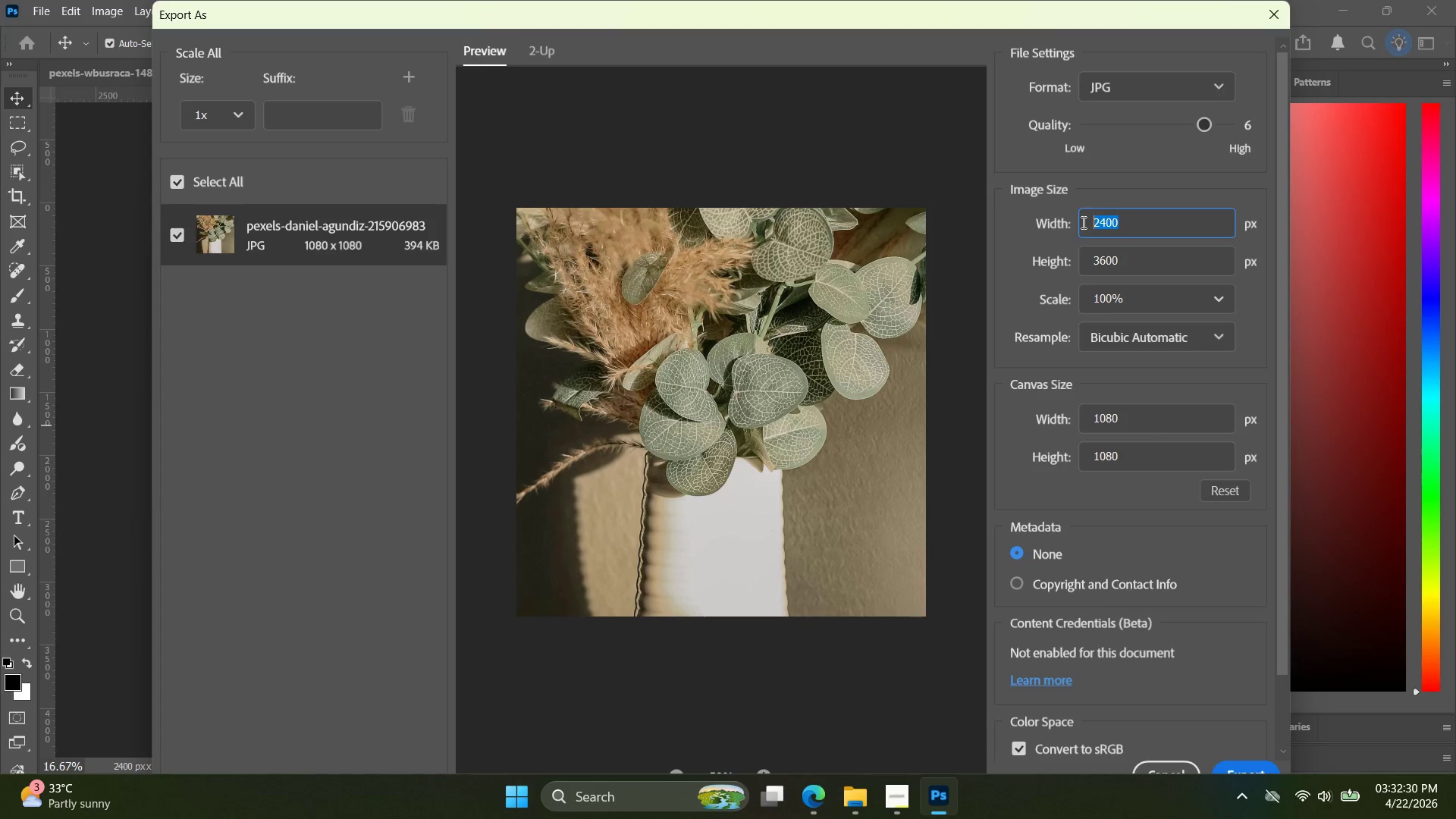 
type(1080)
 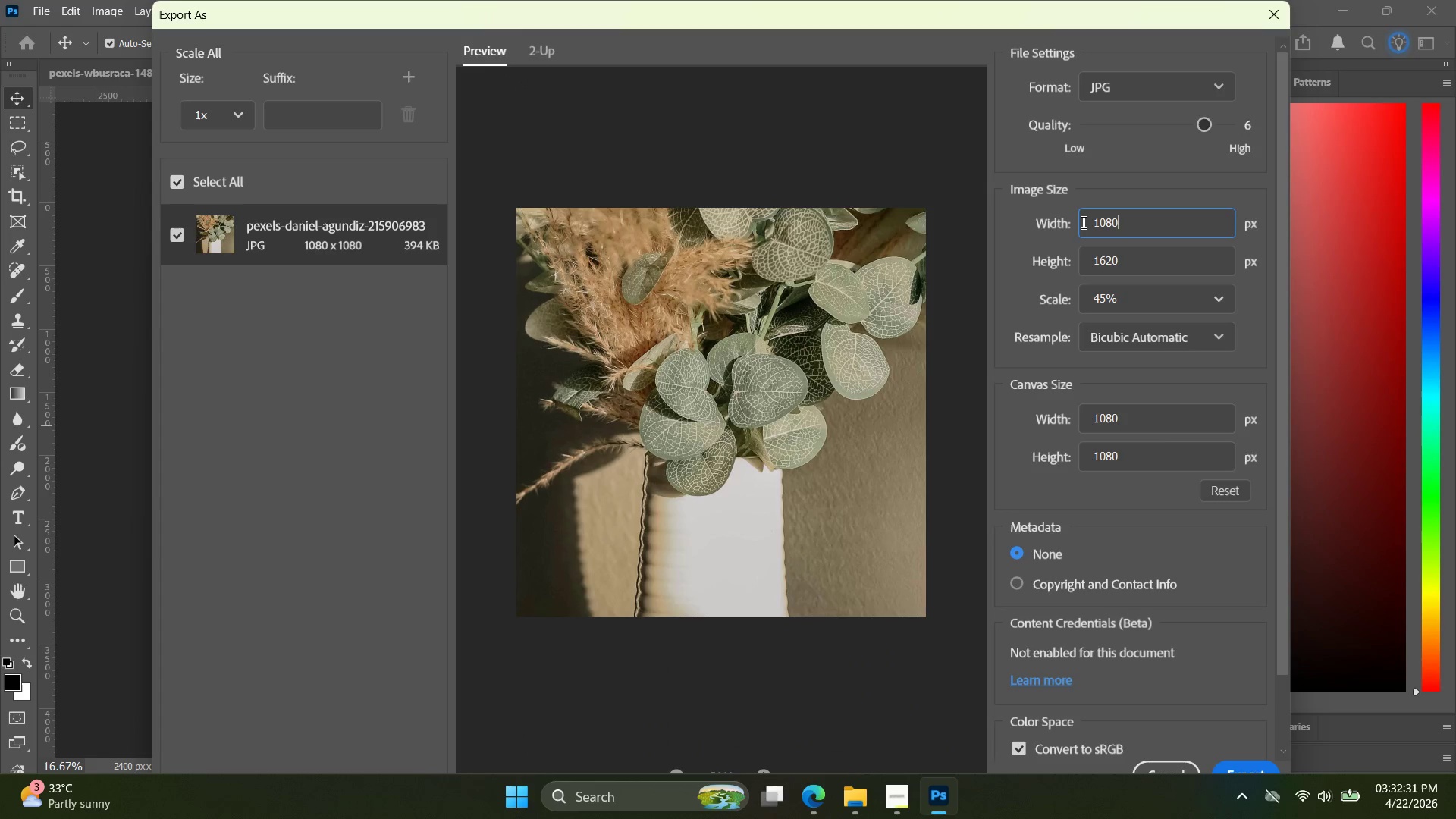 
key(Enter)
 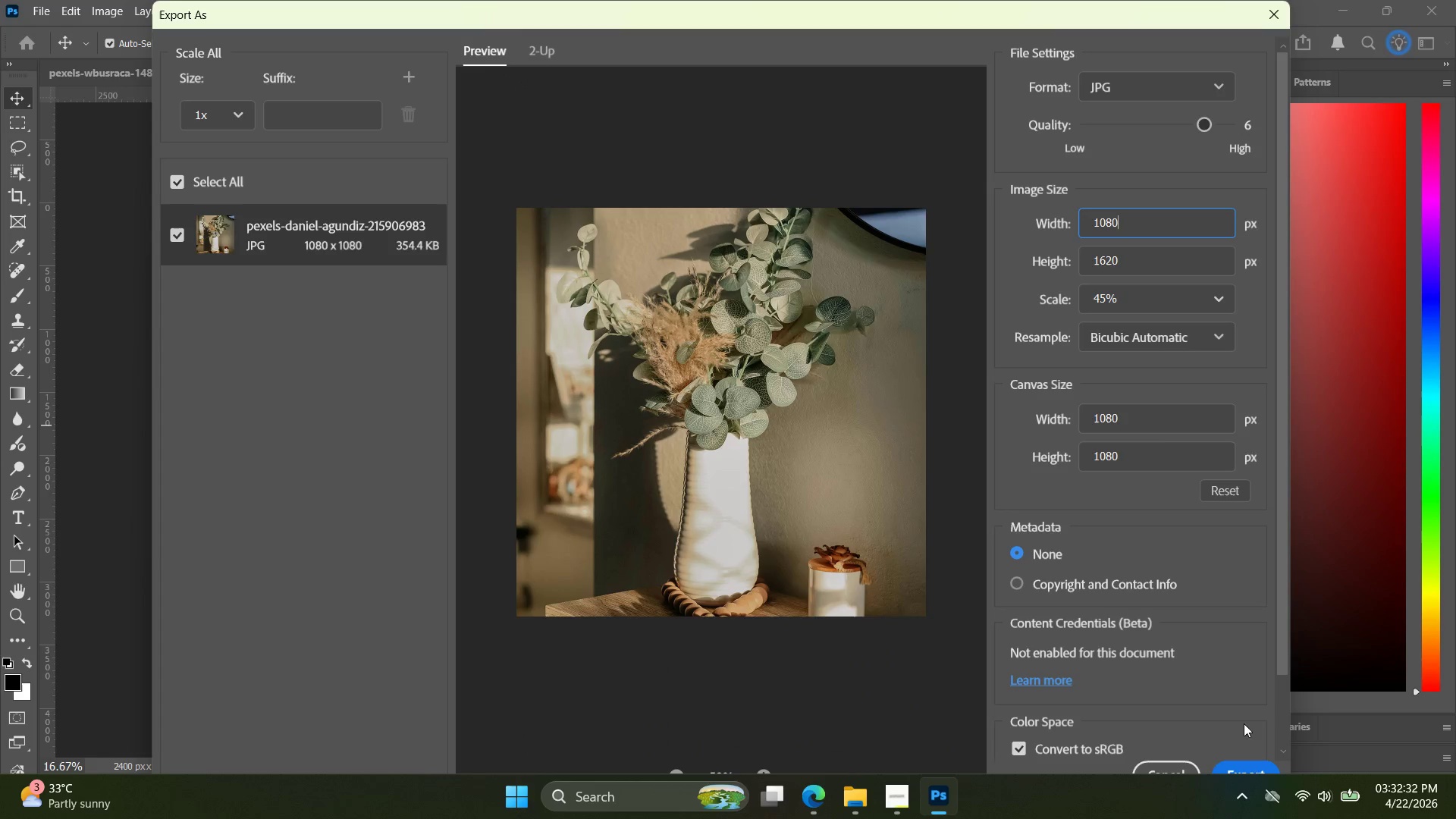 
left_click([1250, 772])
 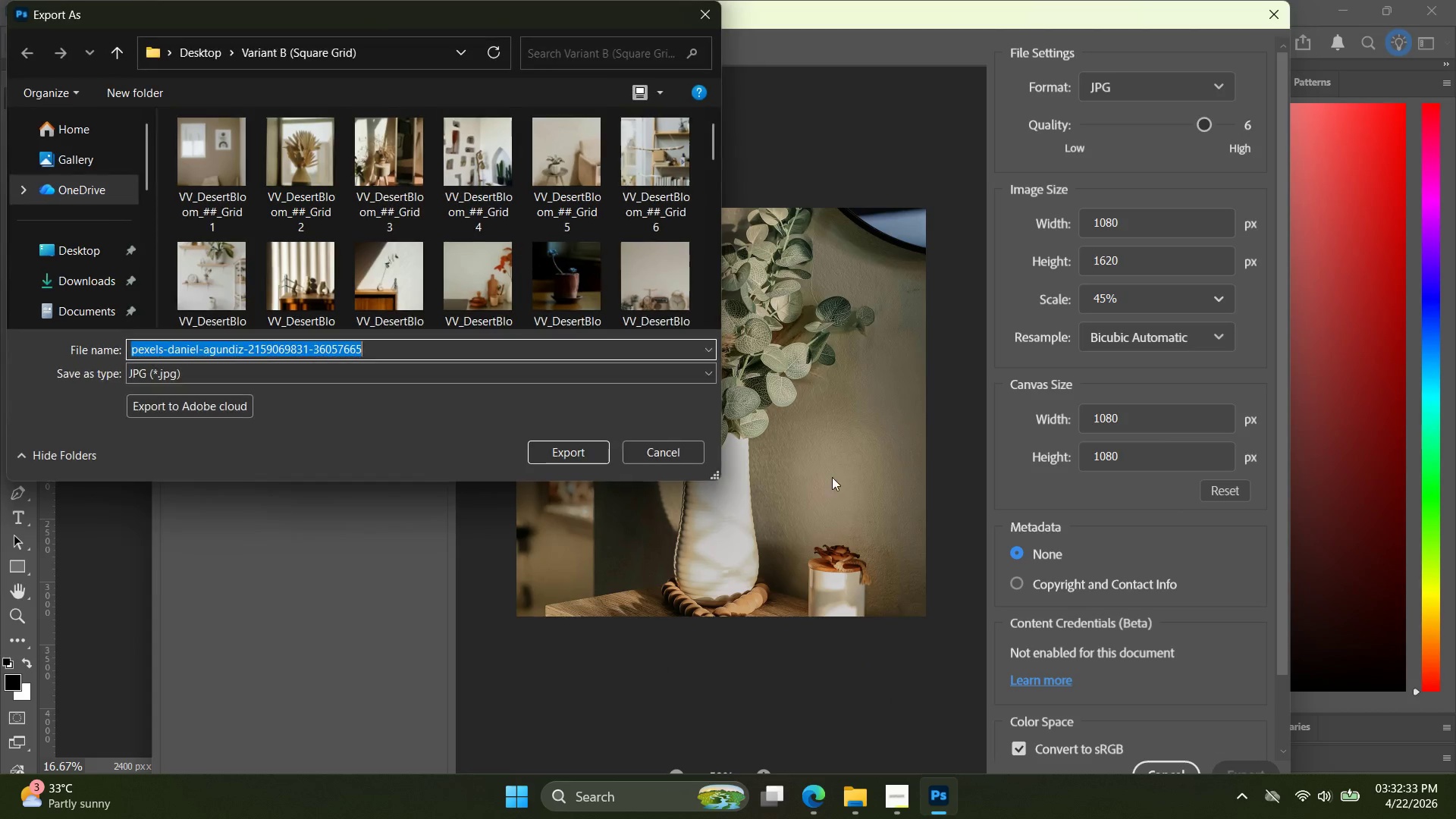 
key(Control+ControlLeft)
 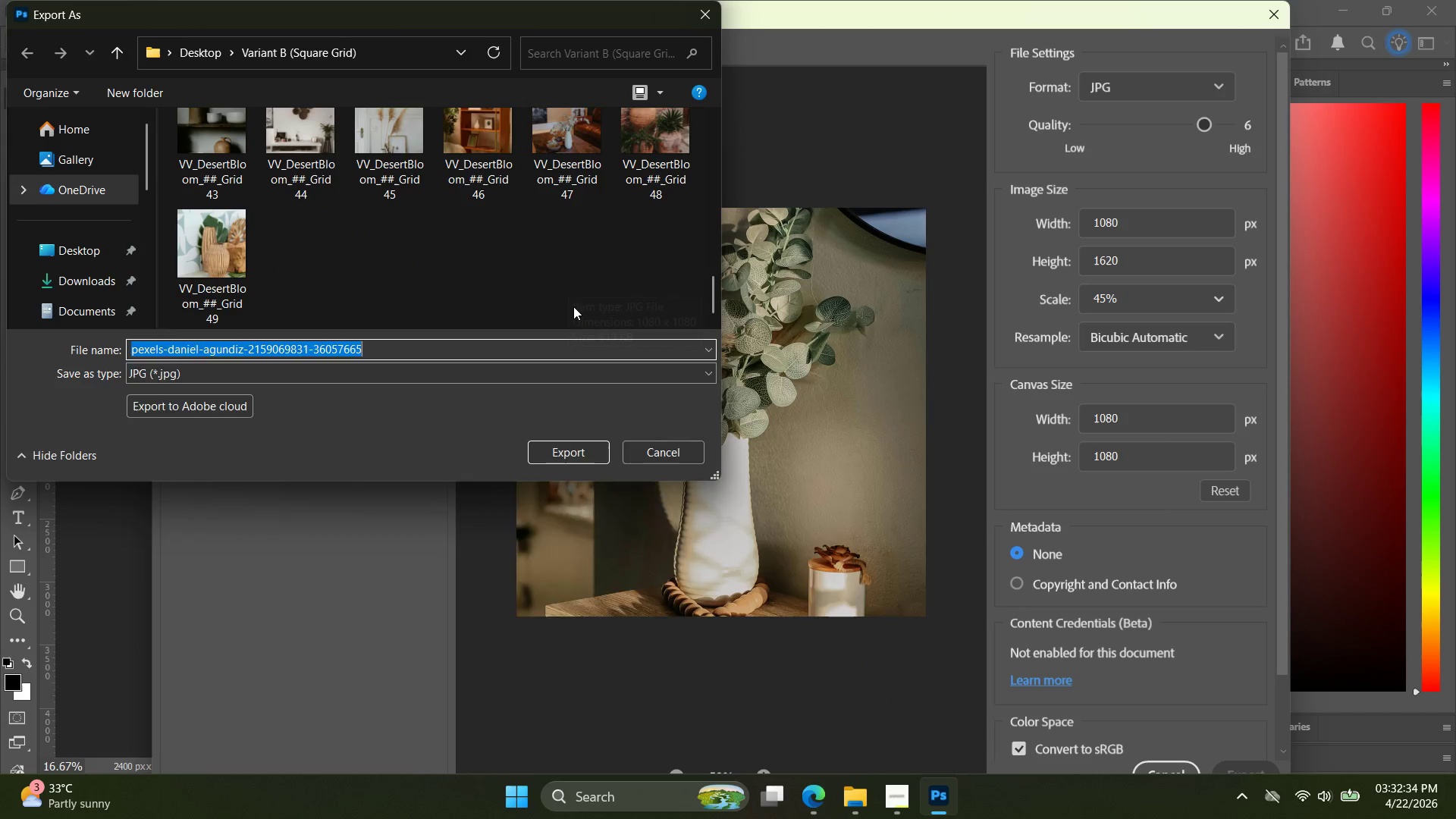 
key(Control+V)
 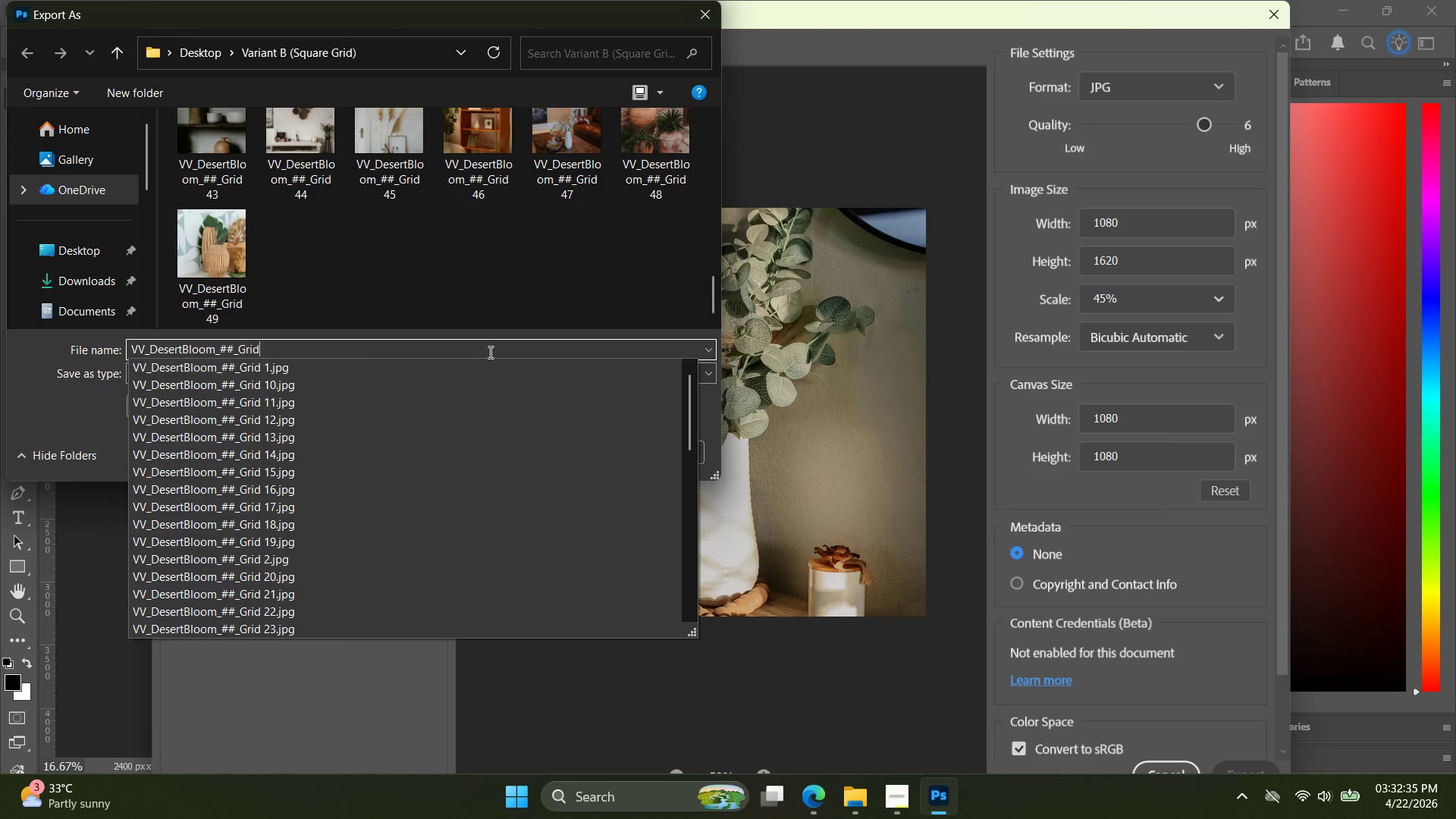 
scroll: coordinate [568, 298], scroll_direction: down, amount: 27.0